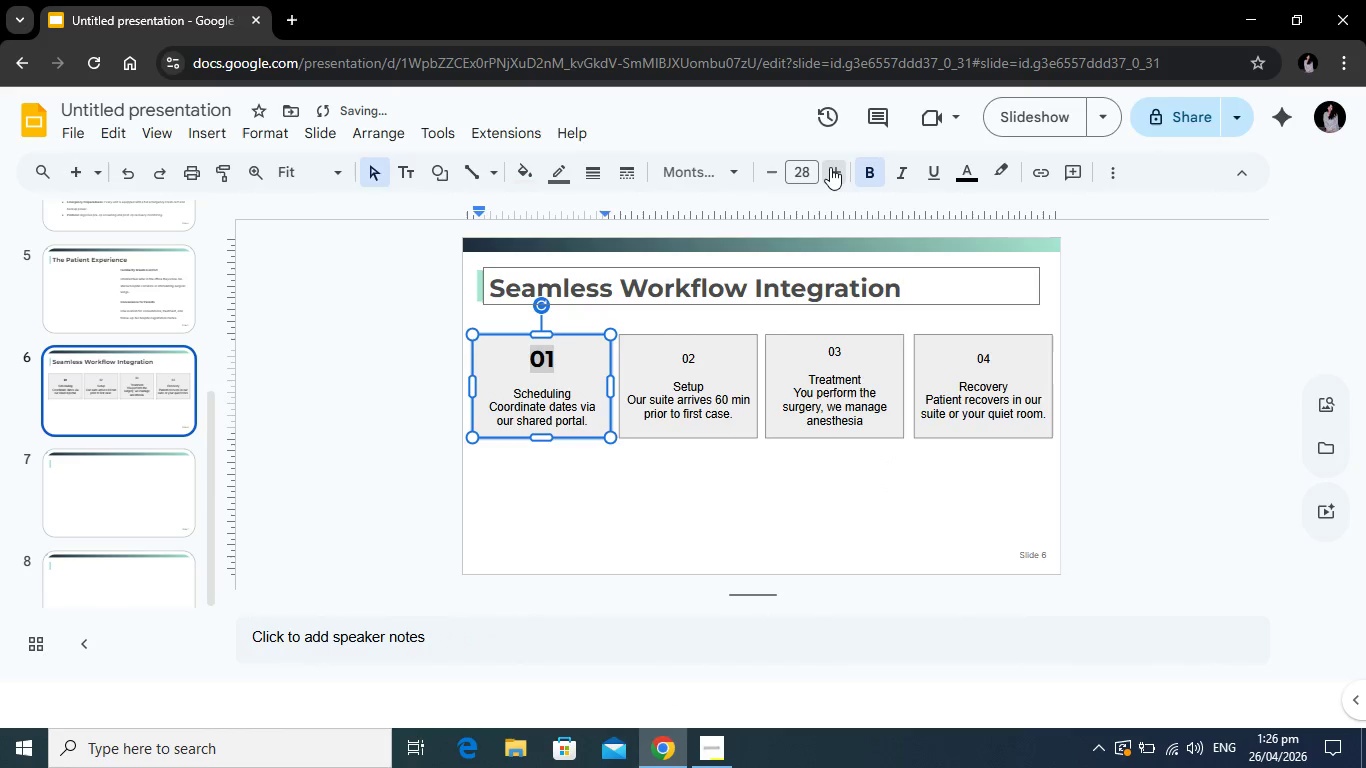 
triple_click([830, 167])
 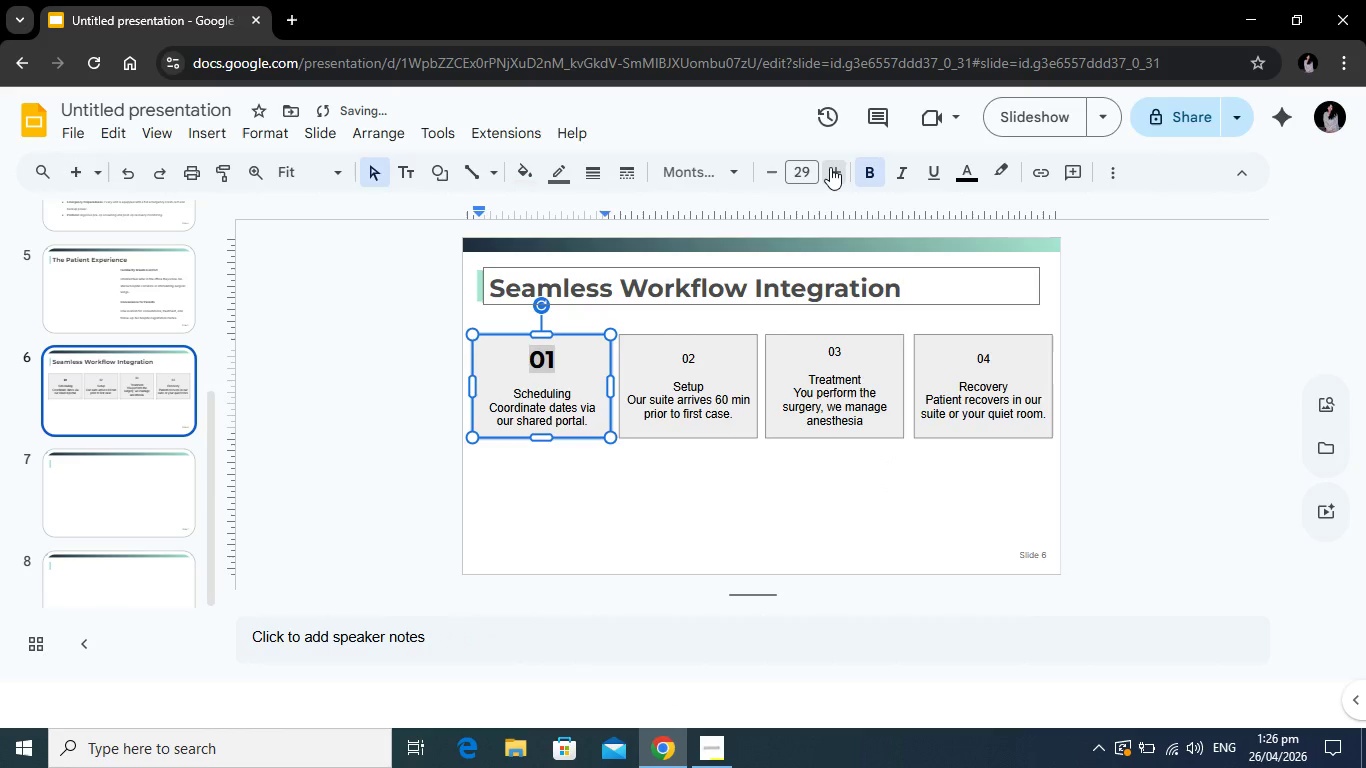 
triple_click([830, 167])
 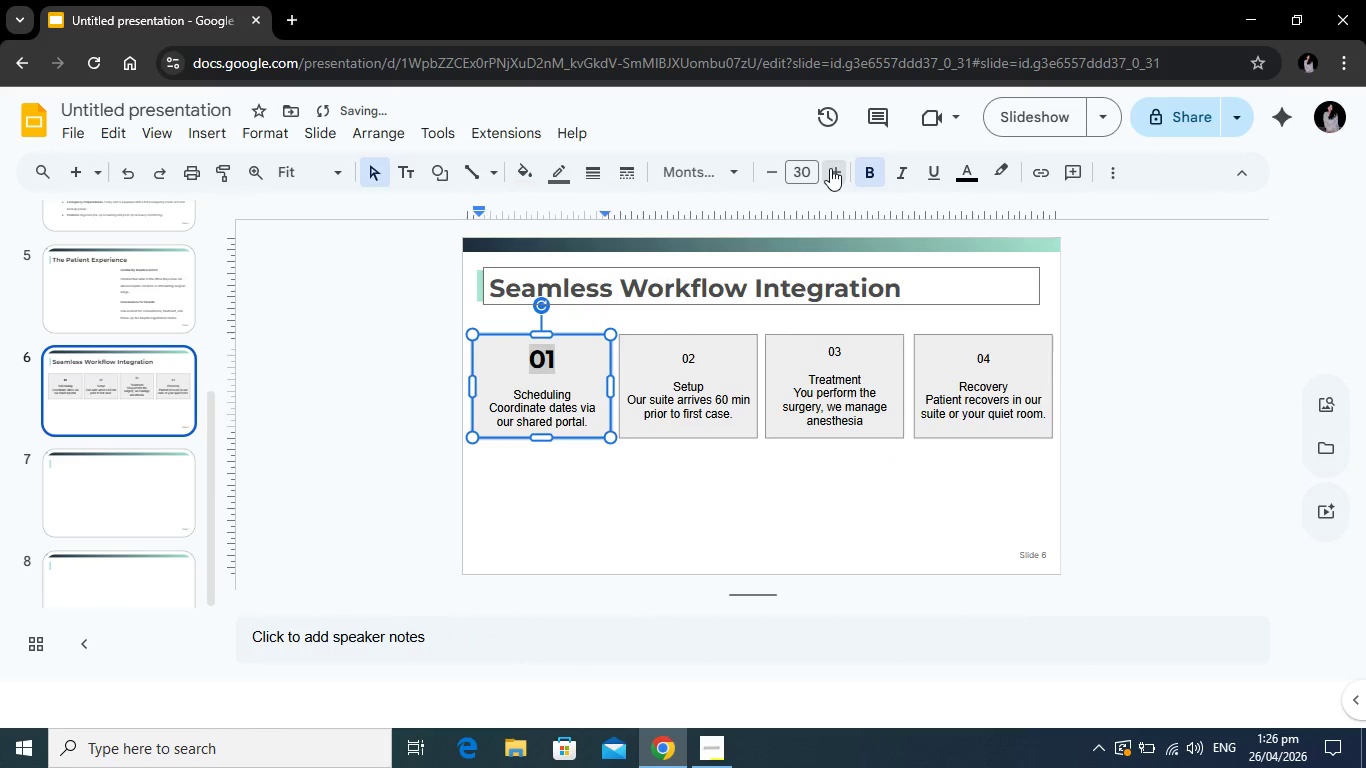 
triple_click([830, 167])
 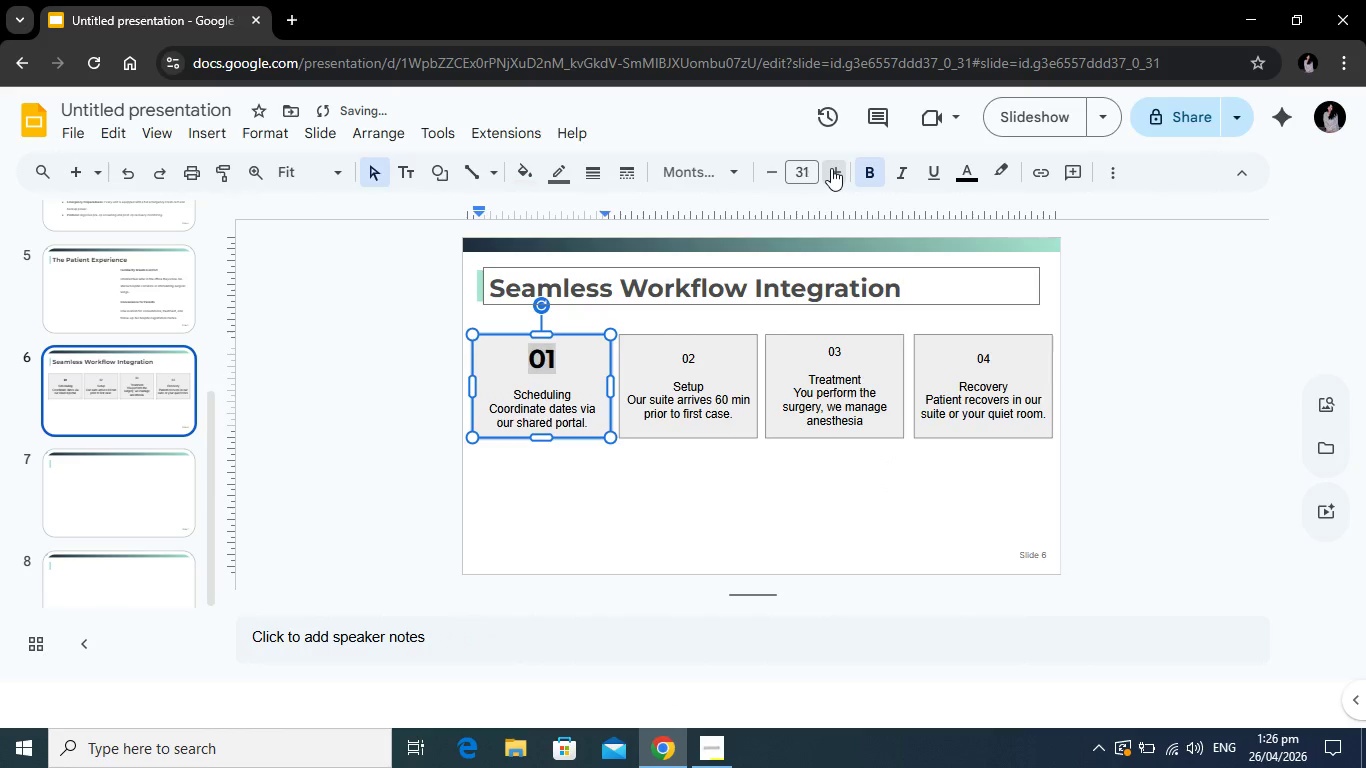 
triple_click([831, 168])
 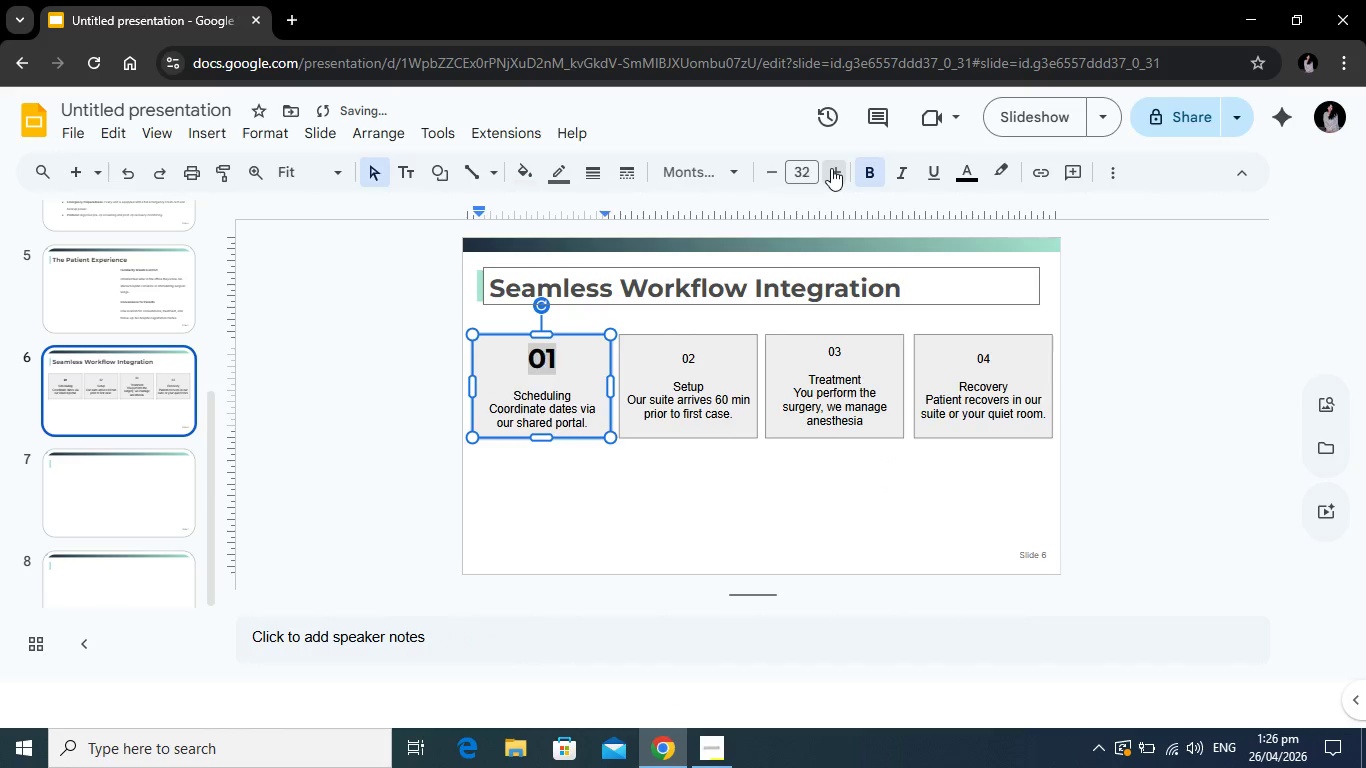 
triple_click([831, 168])
 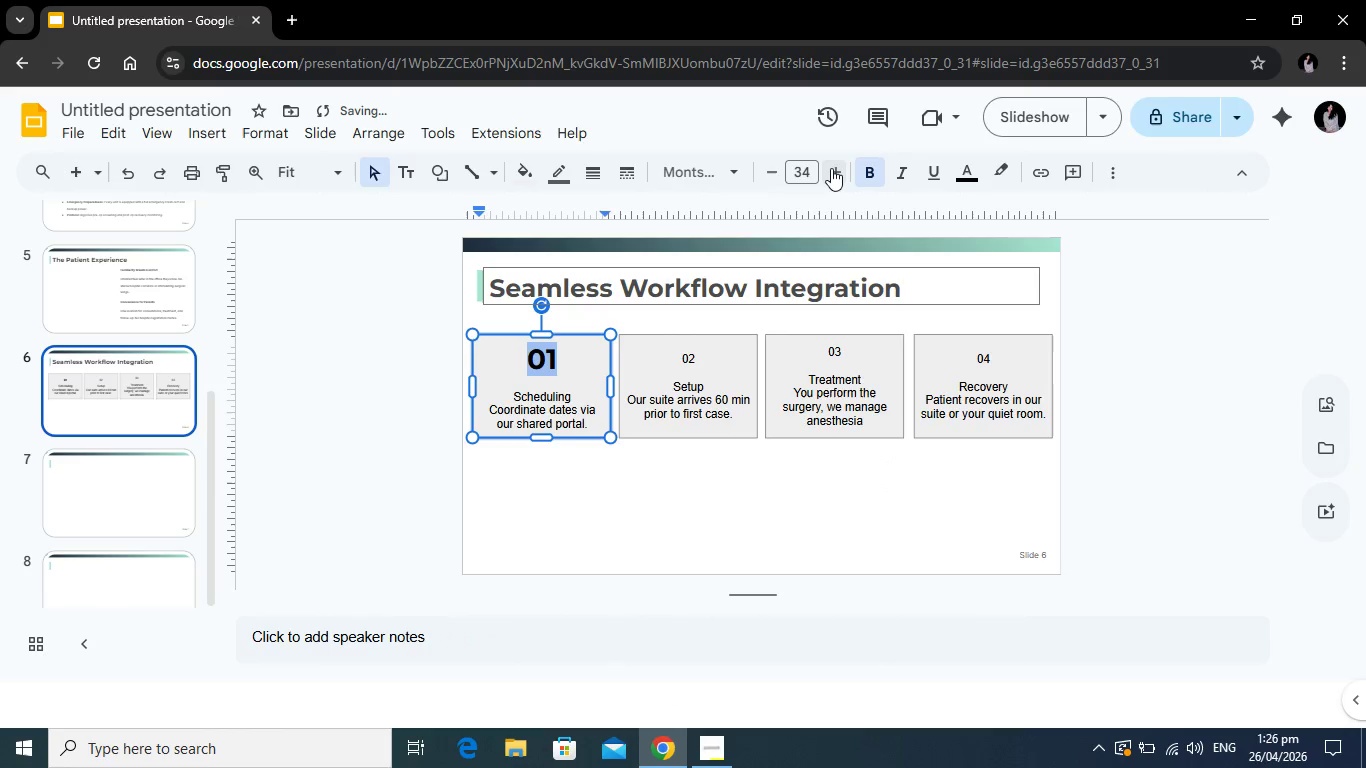 
double_click([832, 168])
 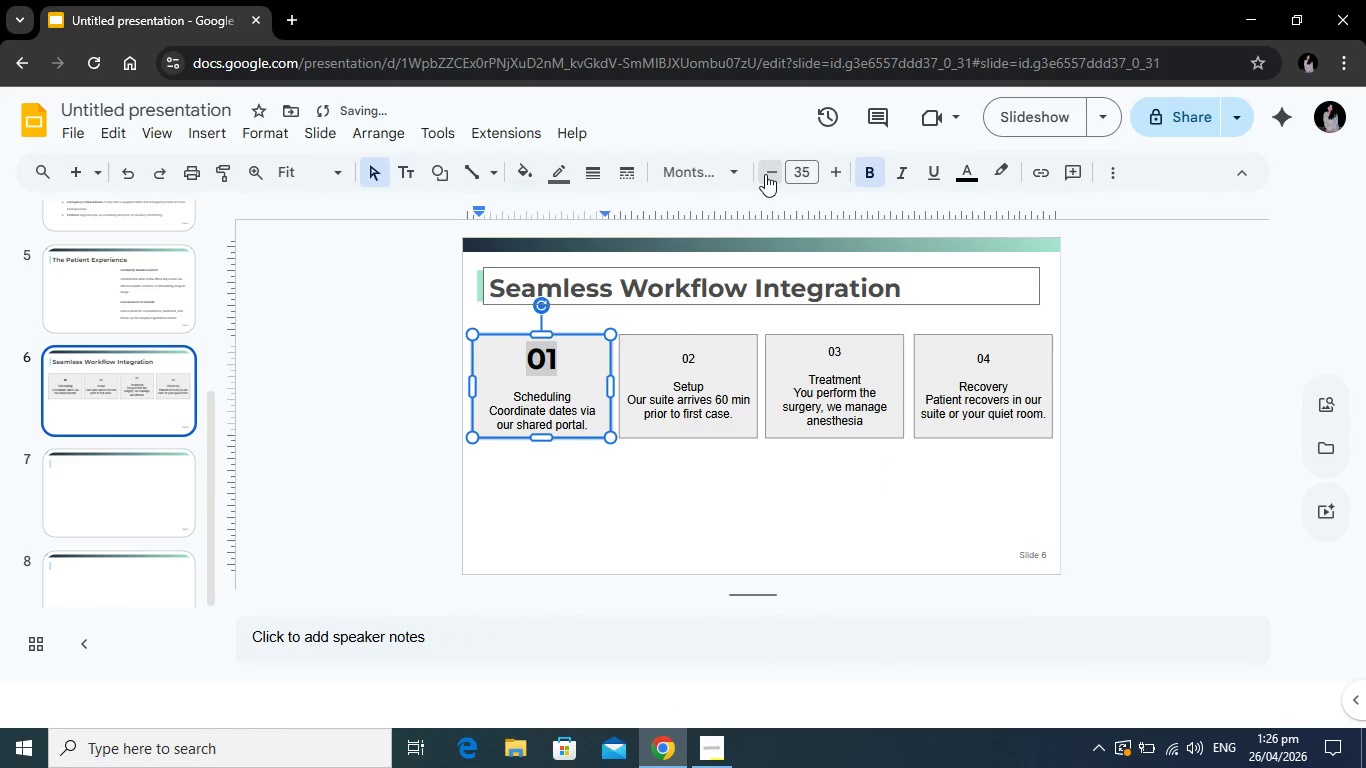 
double_click([765, 174])
 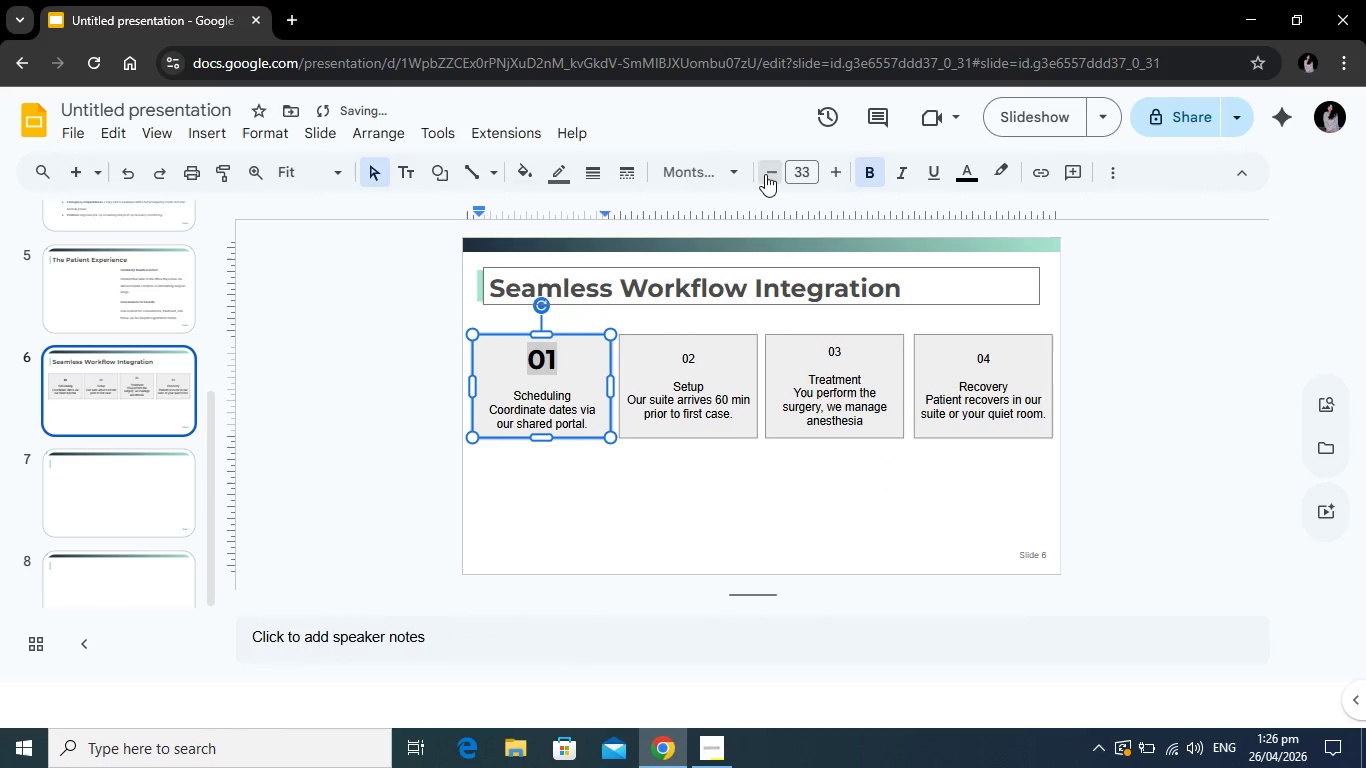 
triple_click([765, 174])
 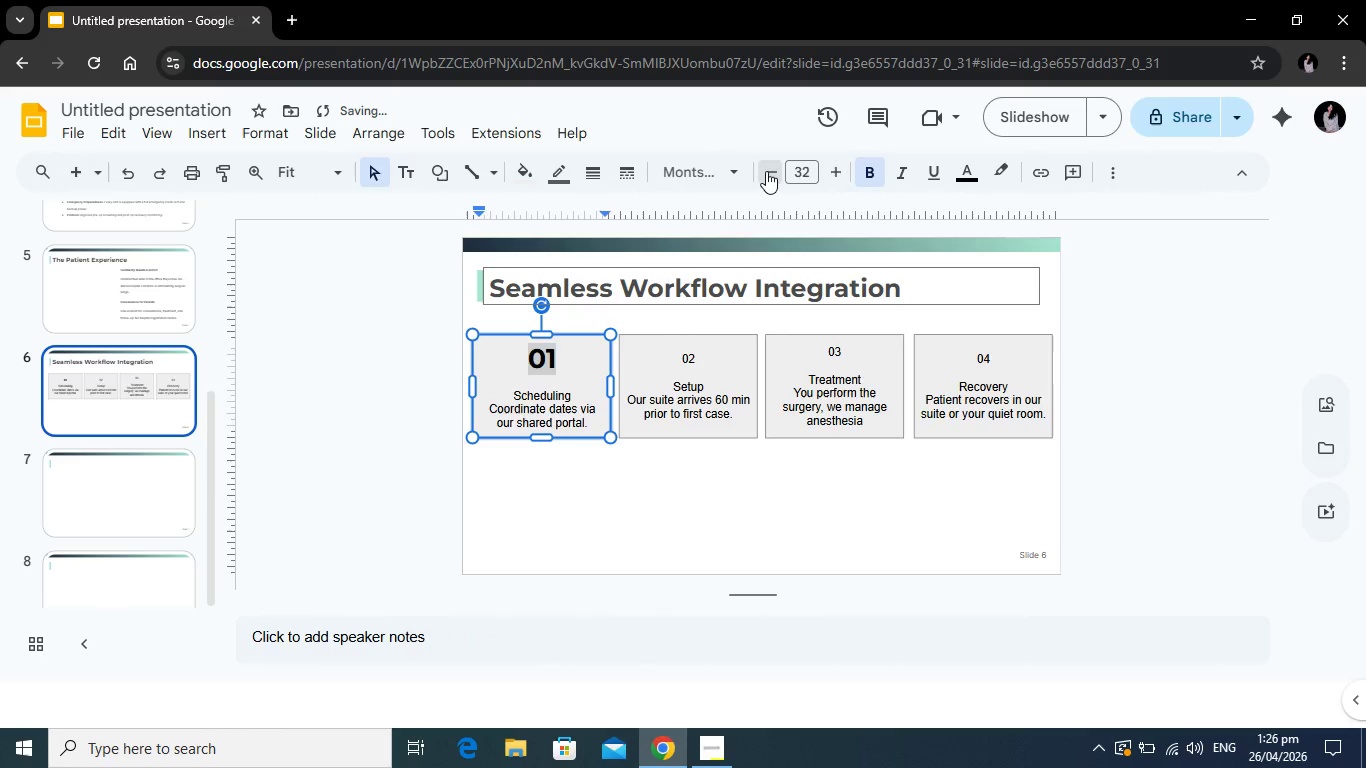 
triple_click([765, 172])
 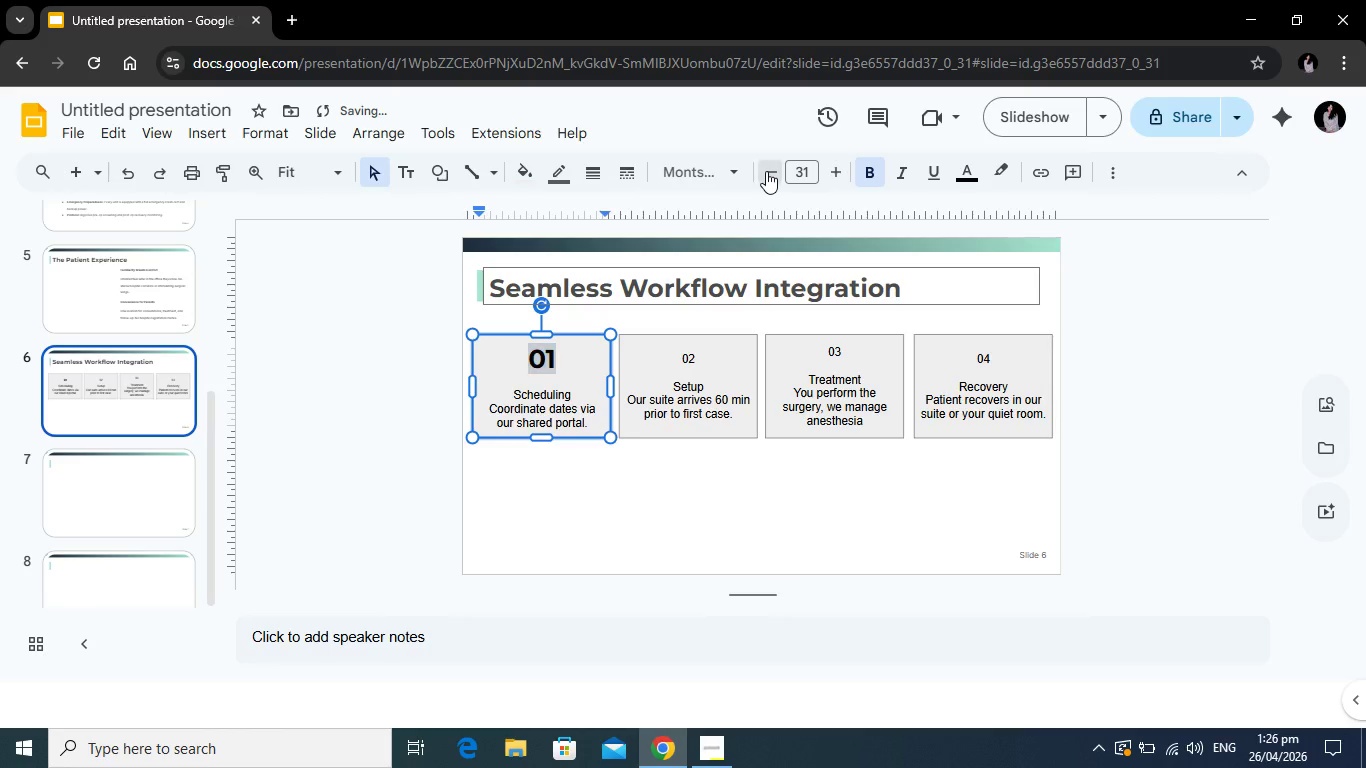 
left_click([766, 171])
 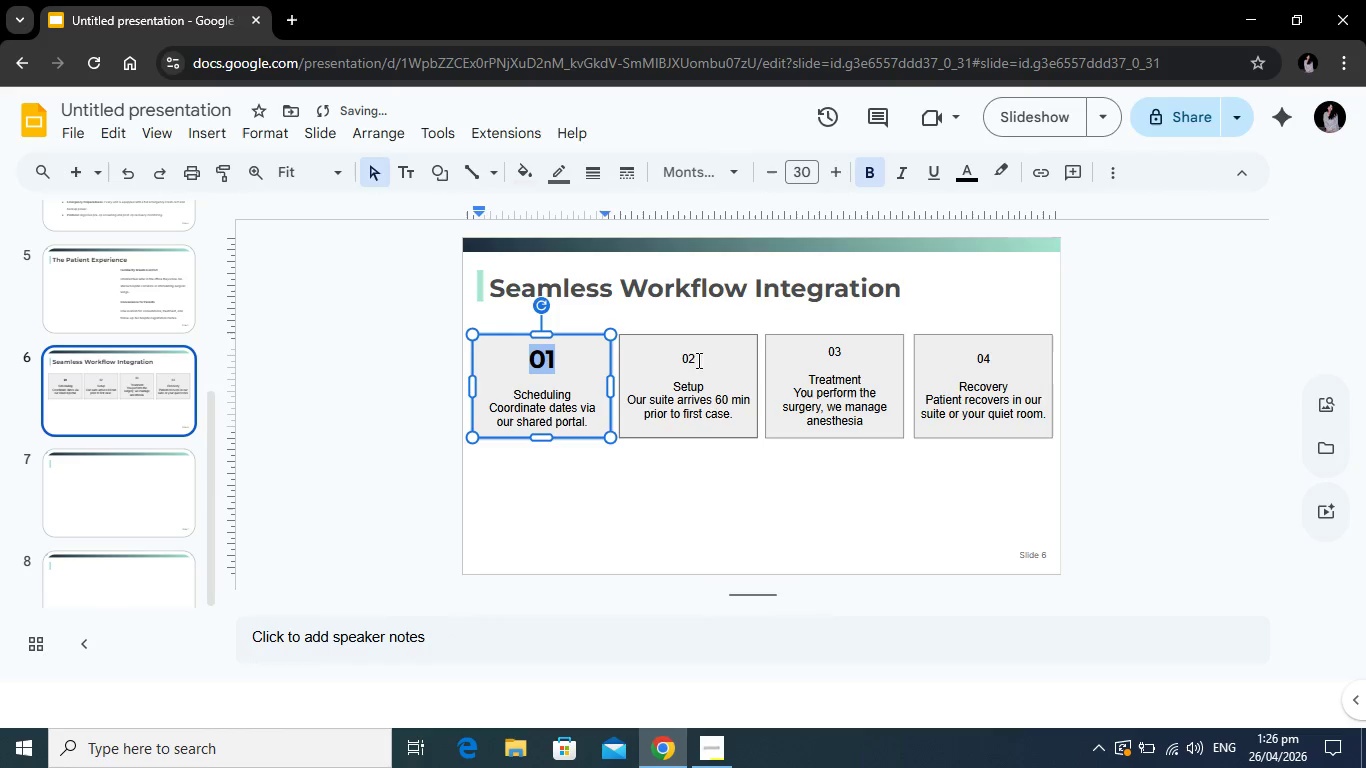 
left_click([705, 356])
 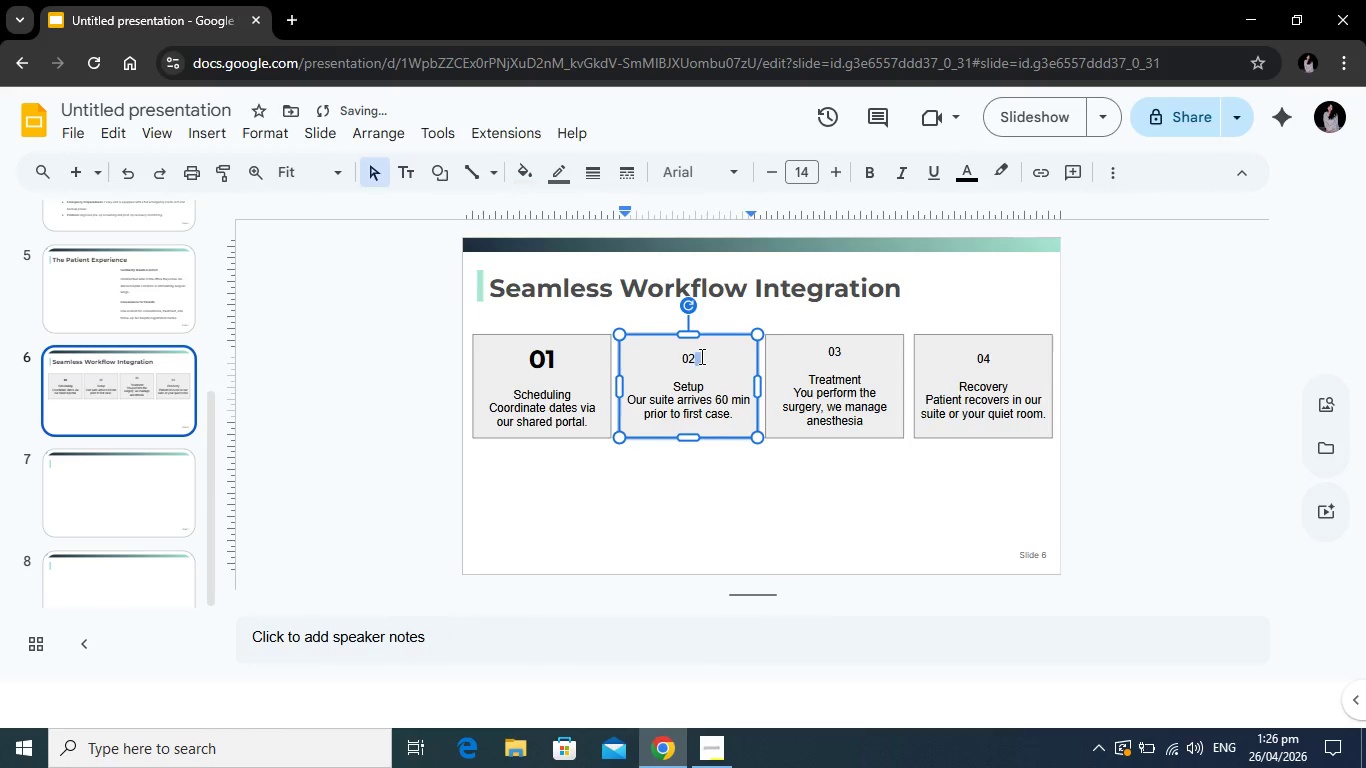 
left_click_drag(start_coordinate=[705, 356], to_coordinate=[677, 355])
 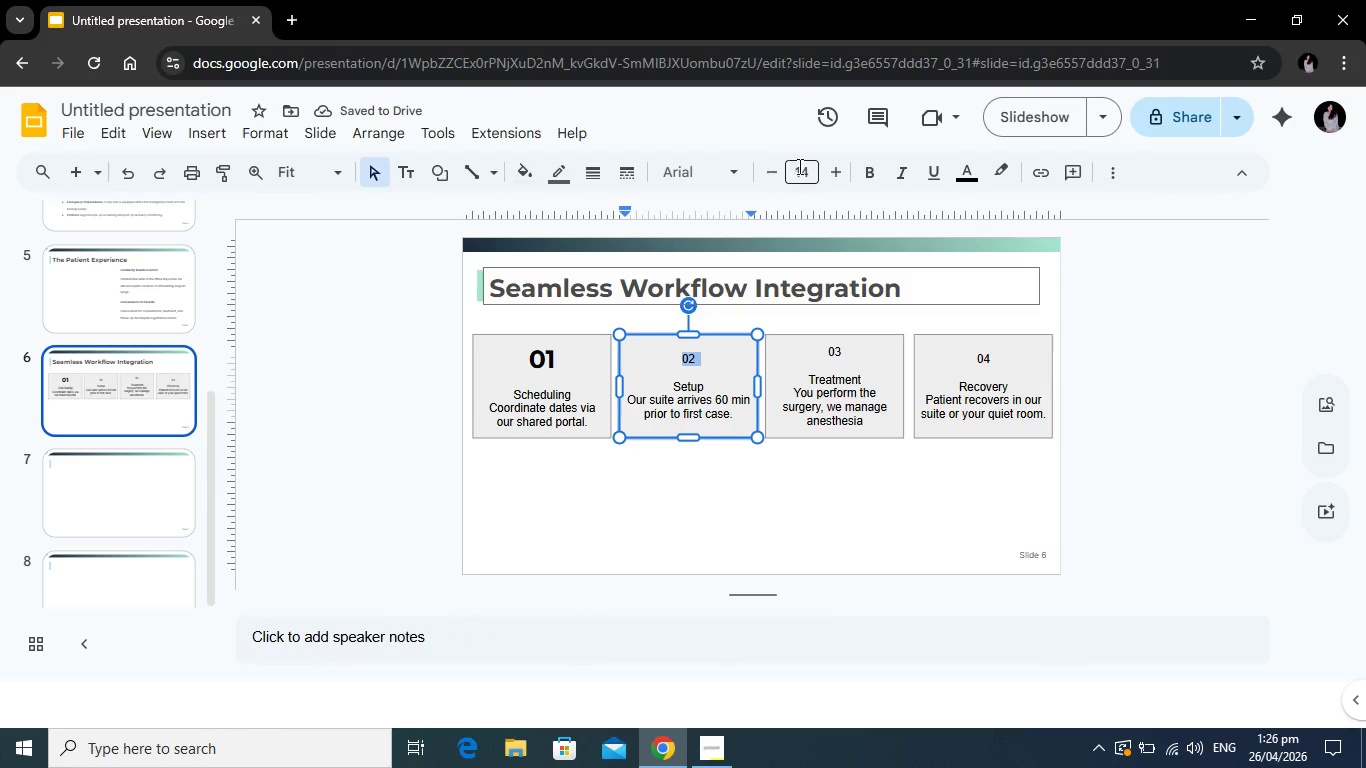 
left_click([801, 165])
 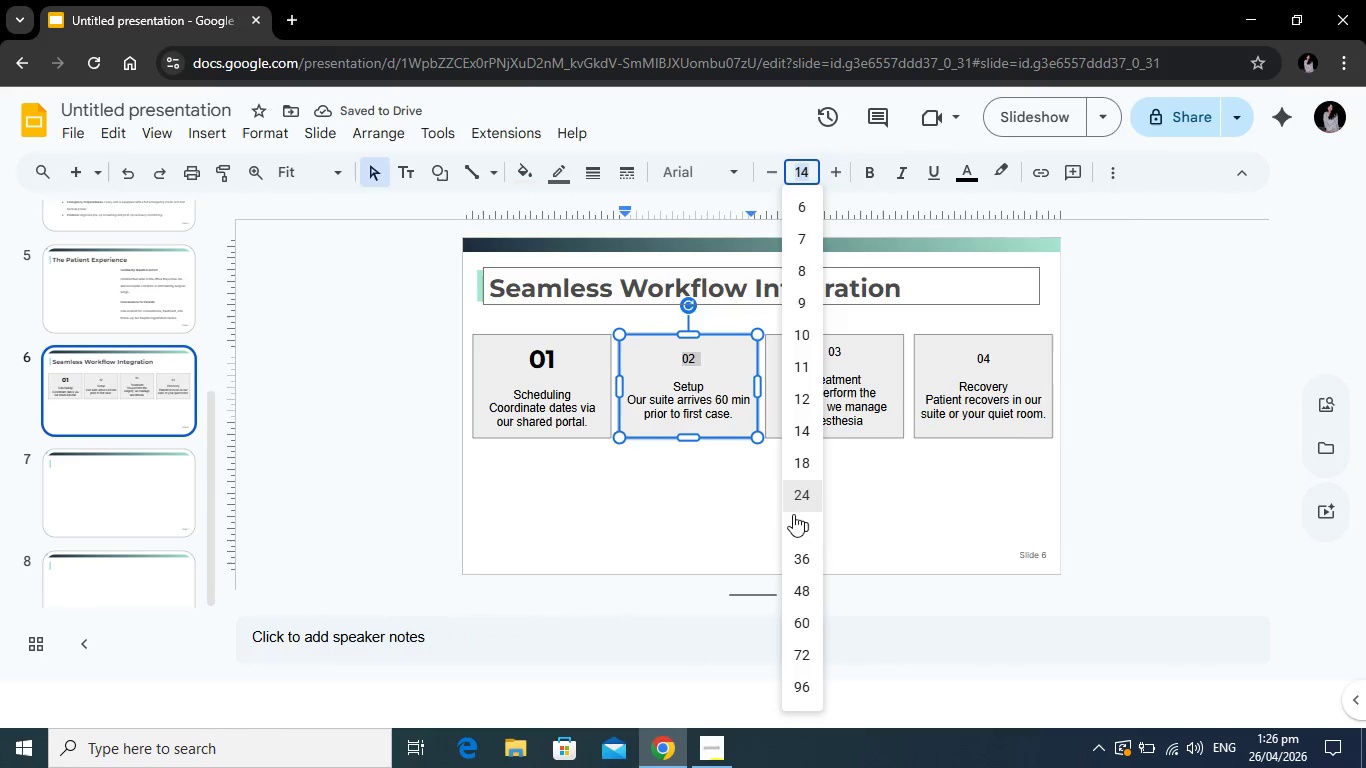 
left_click([798, 523])
 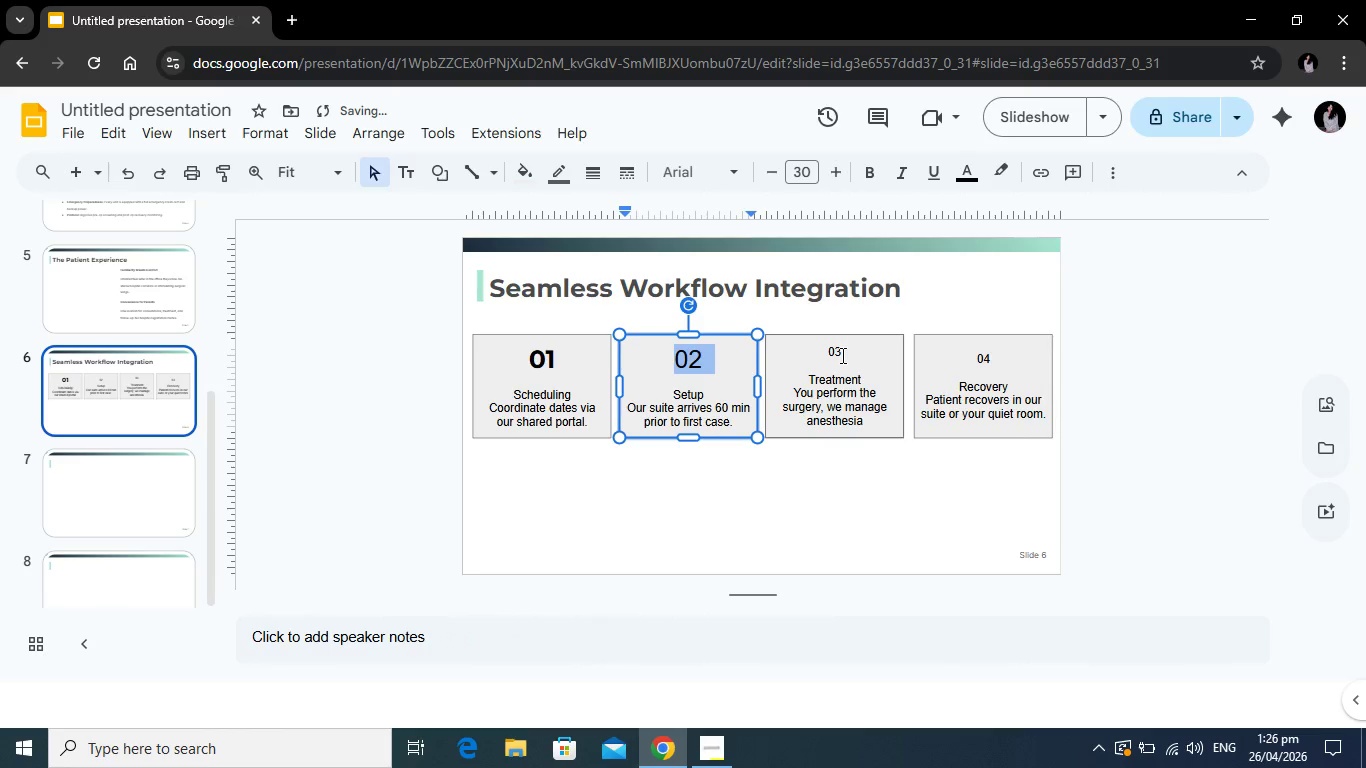 
left_click([841, 355])
 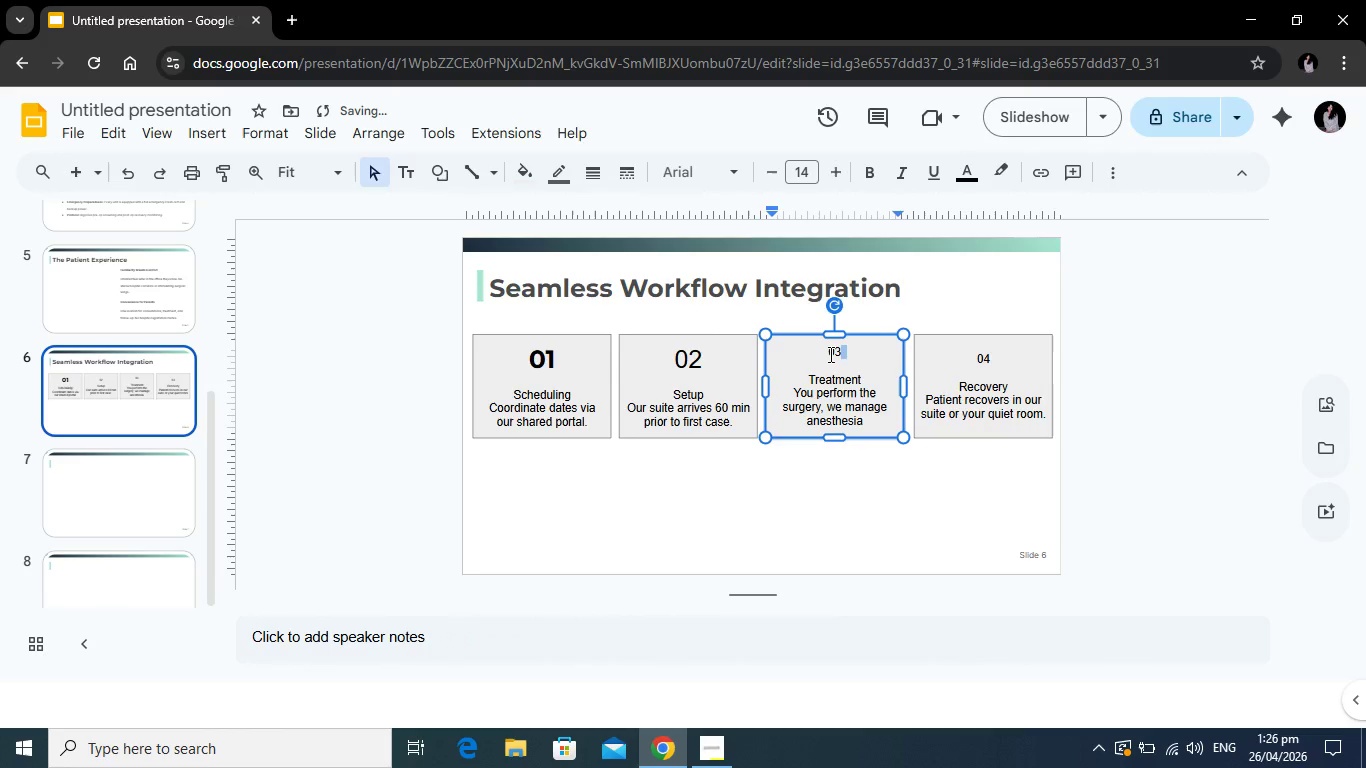 
left_click_drag(start_coordinate=[841, 355], to_coordinate=[822, 354])
 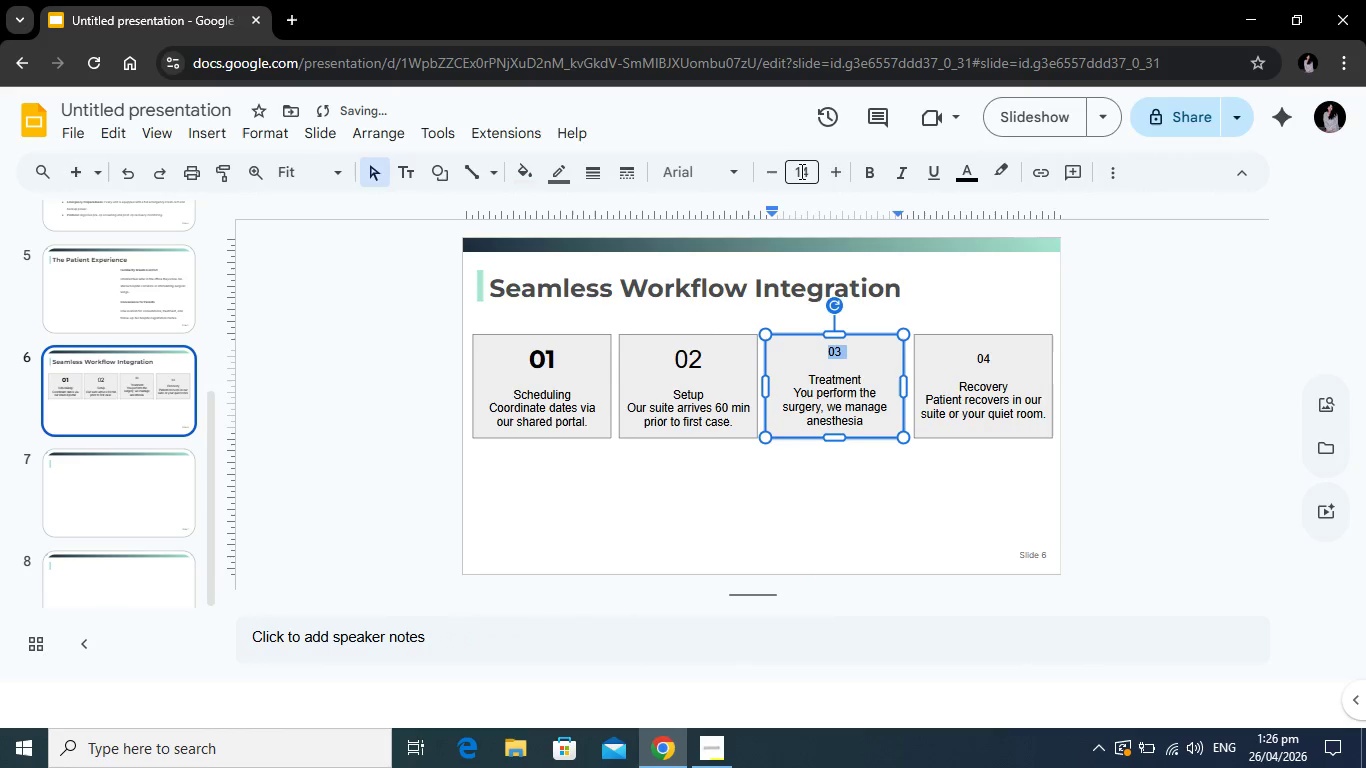 
left_click([801, 171])
 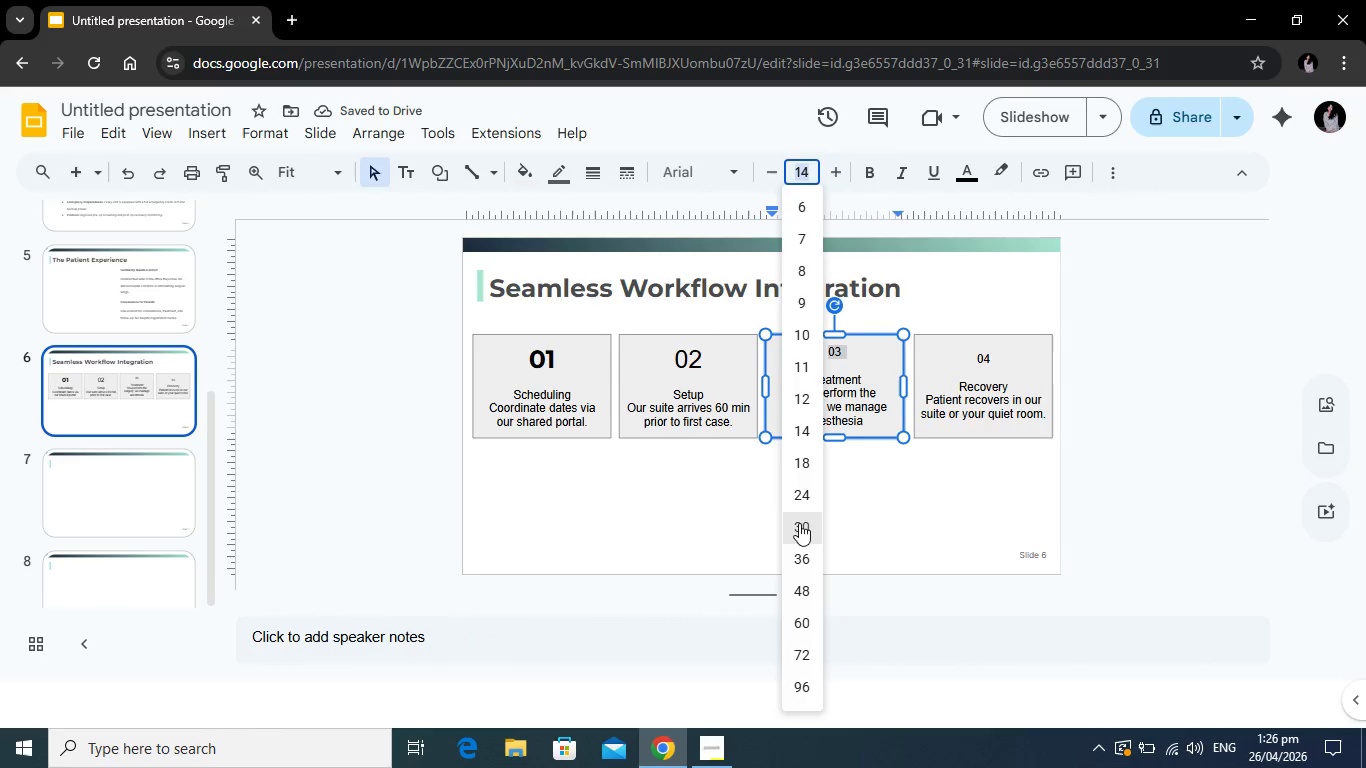 
left_click([799, 523])
 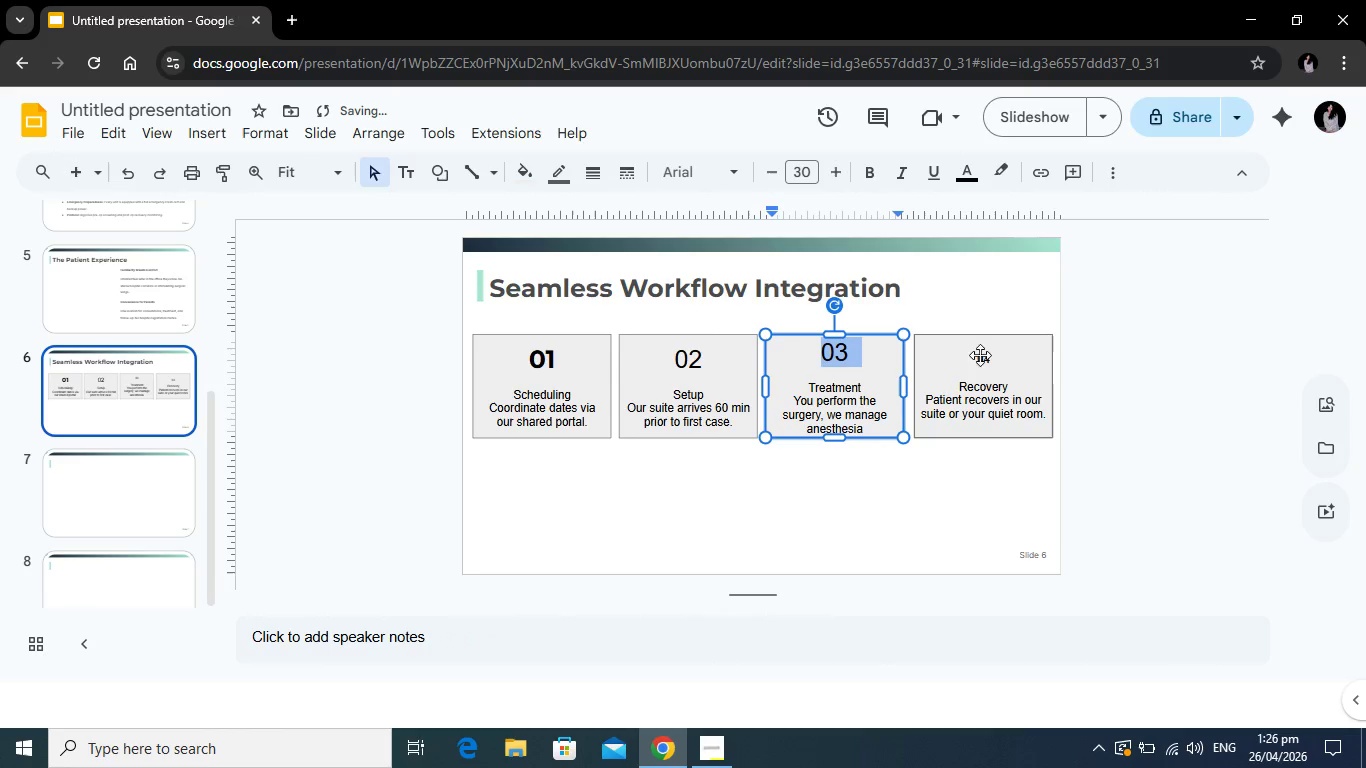 
left_click([982, 358])
 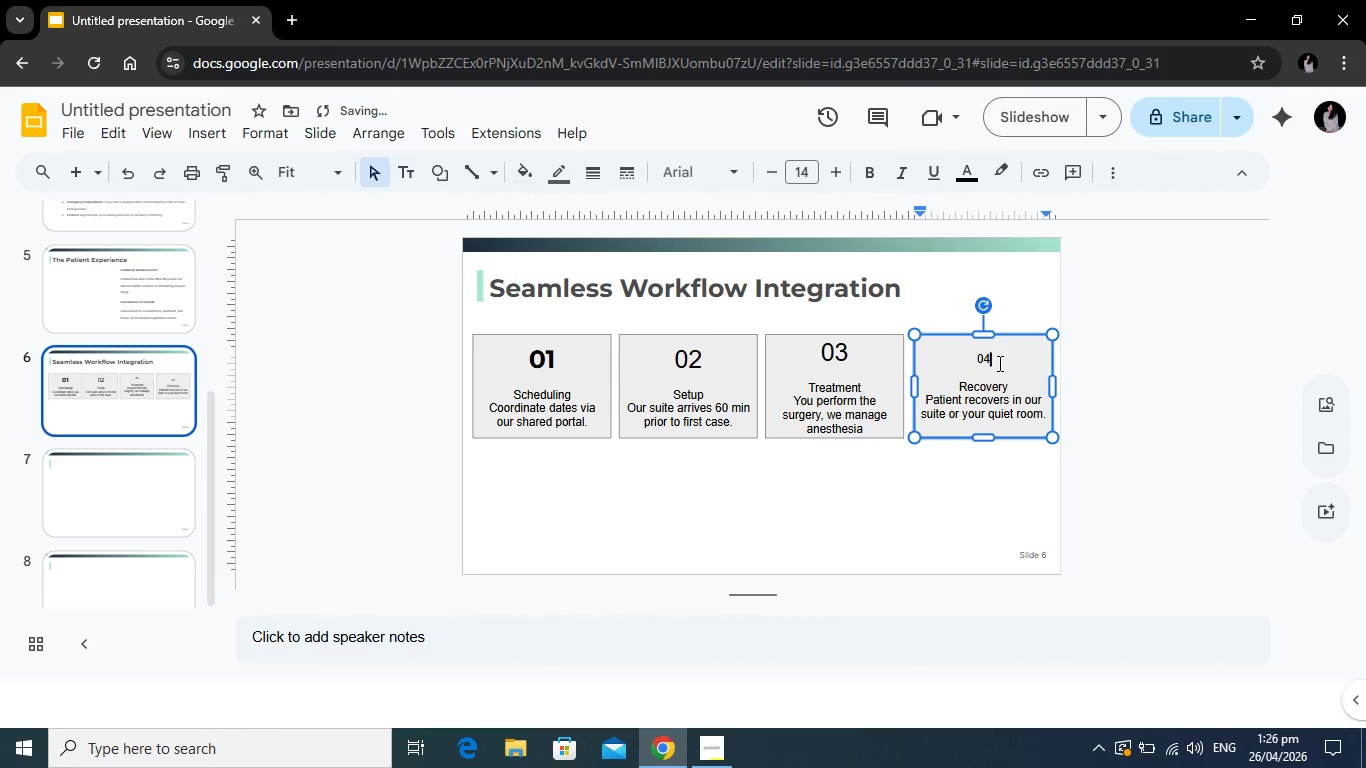 
left_click_drag(start_coordinate=[998, 363], to_coordinate=[948, 363])
 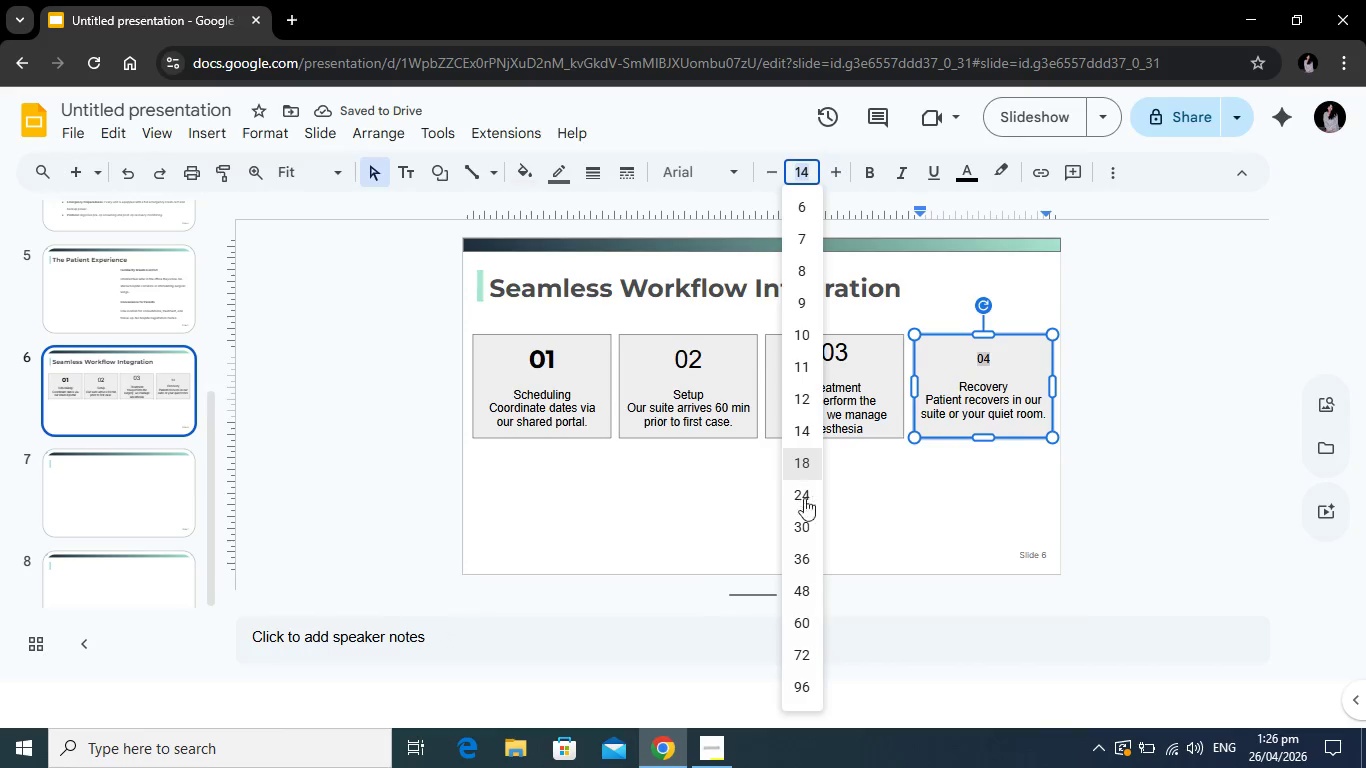 
left_click([811, 524])
 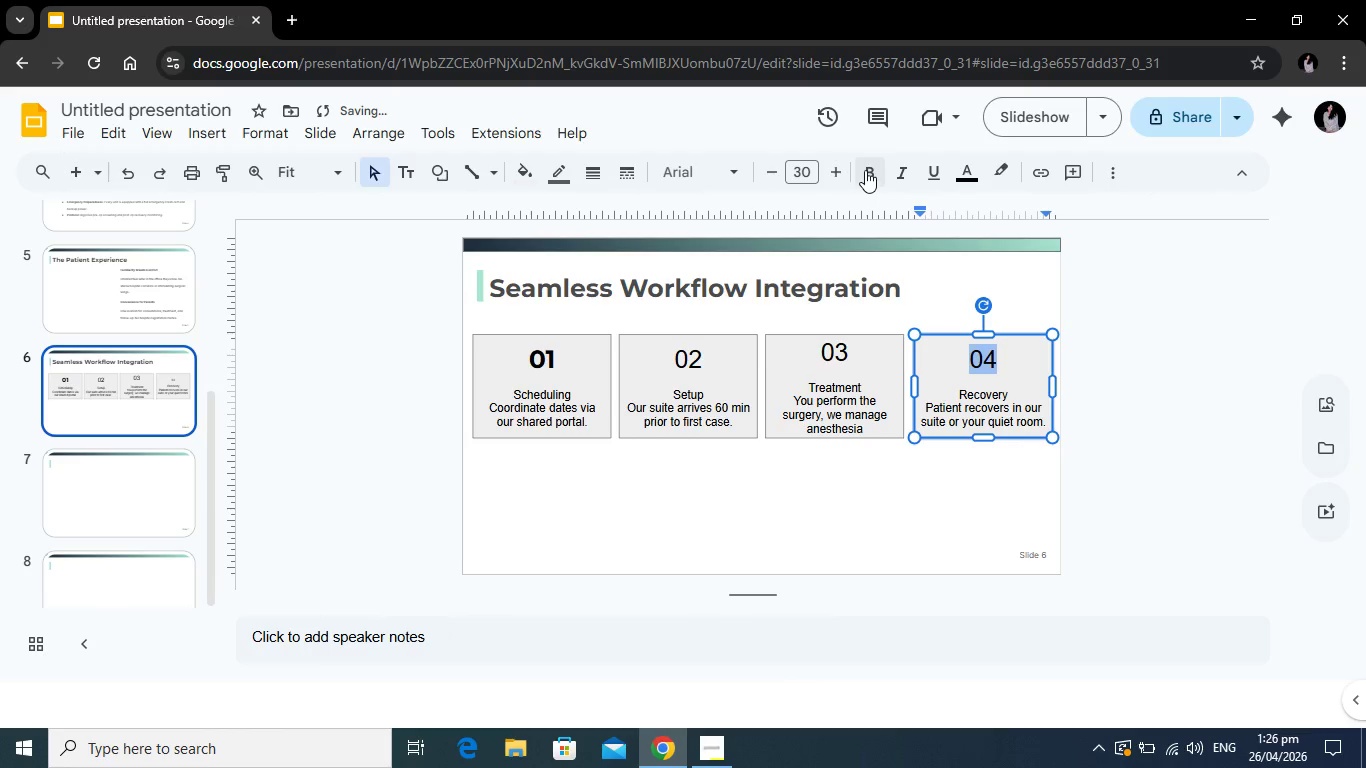 
left_click([865, 170])
 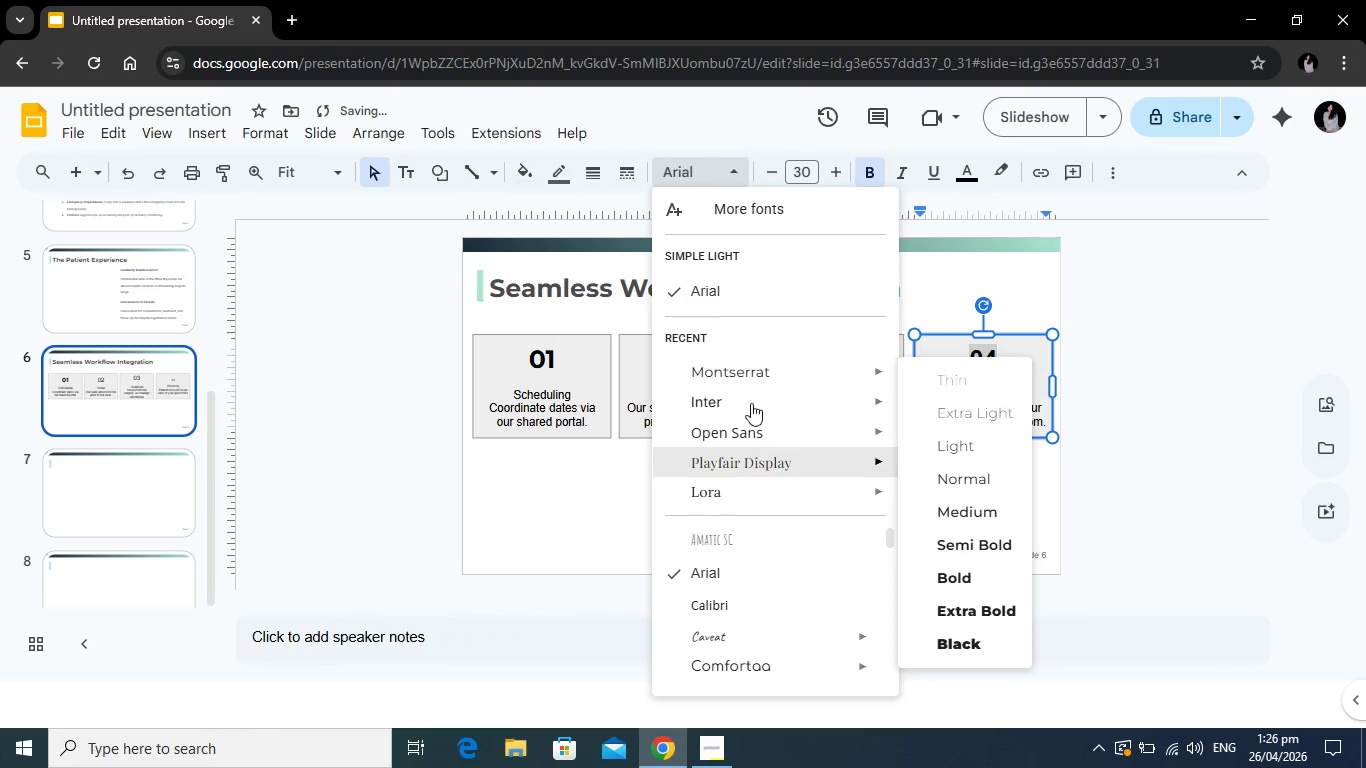 
left_click([762, 376])
 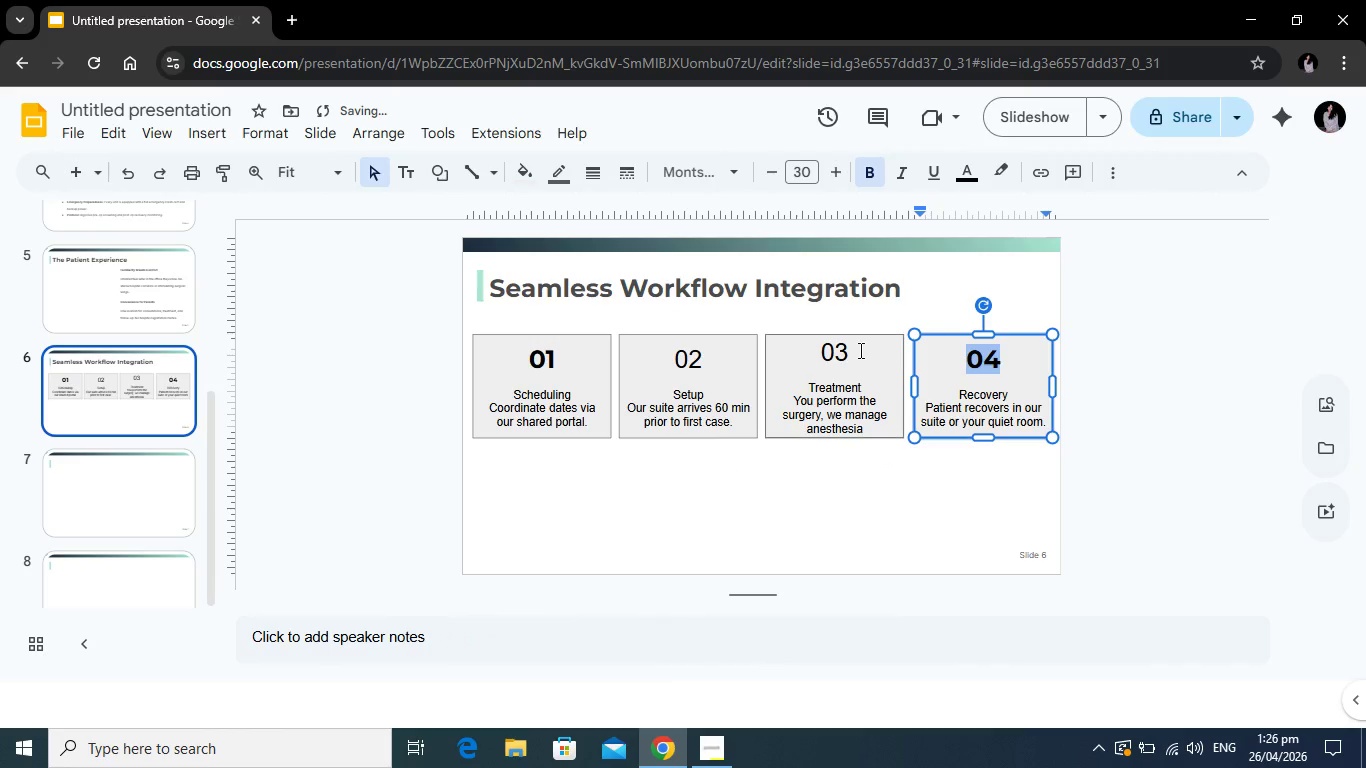 
left_click_drag(start_coordinate=[859, 350], to_coordinate=[776, 350])
 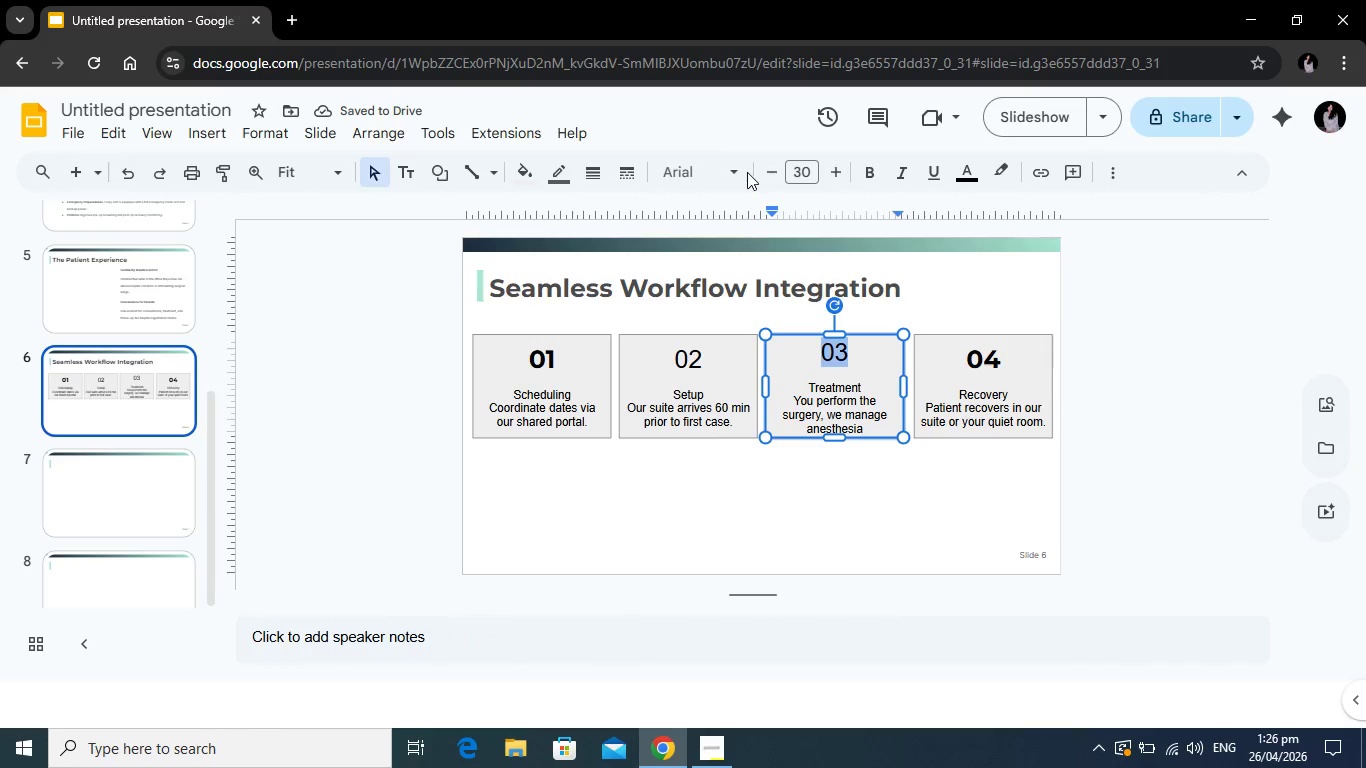 
left_click([737, 174])
 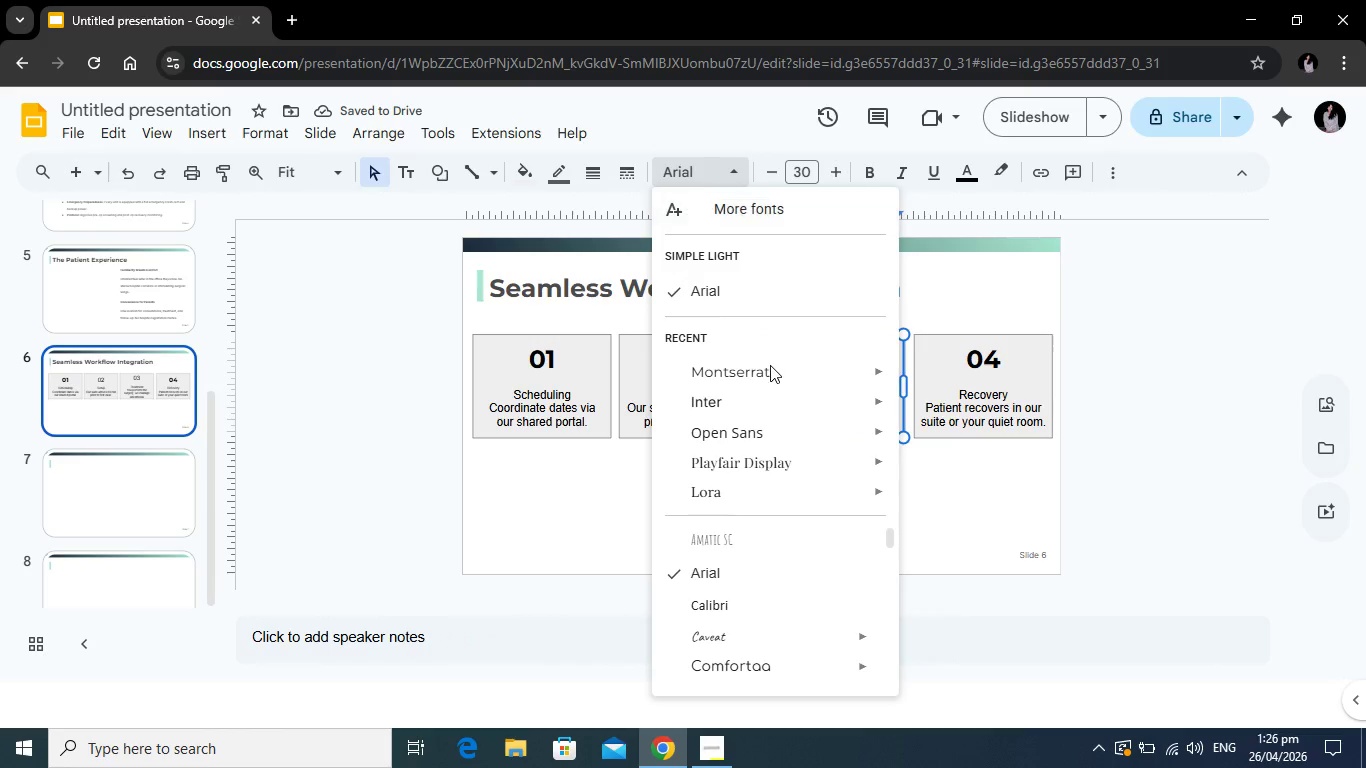 
left_click([770, 366])
 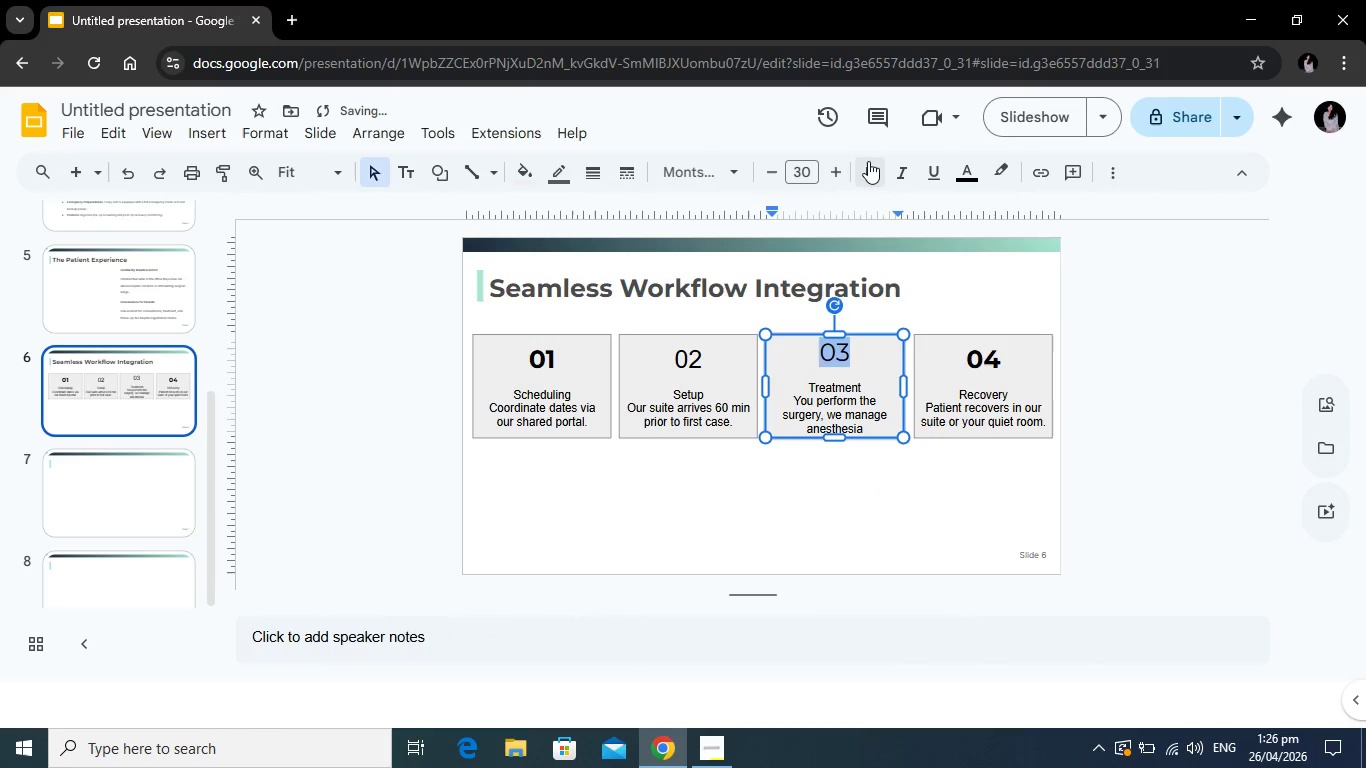 
left_click([868, 161])
 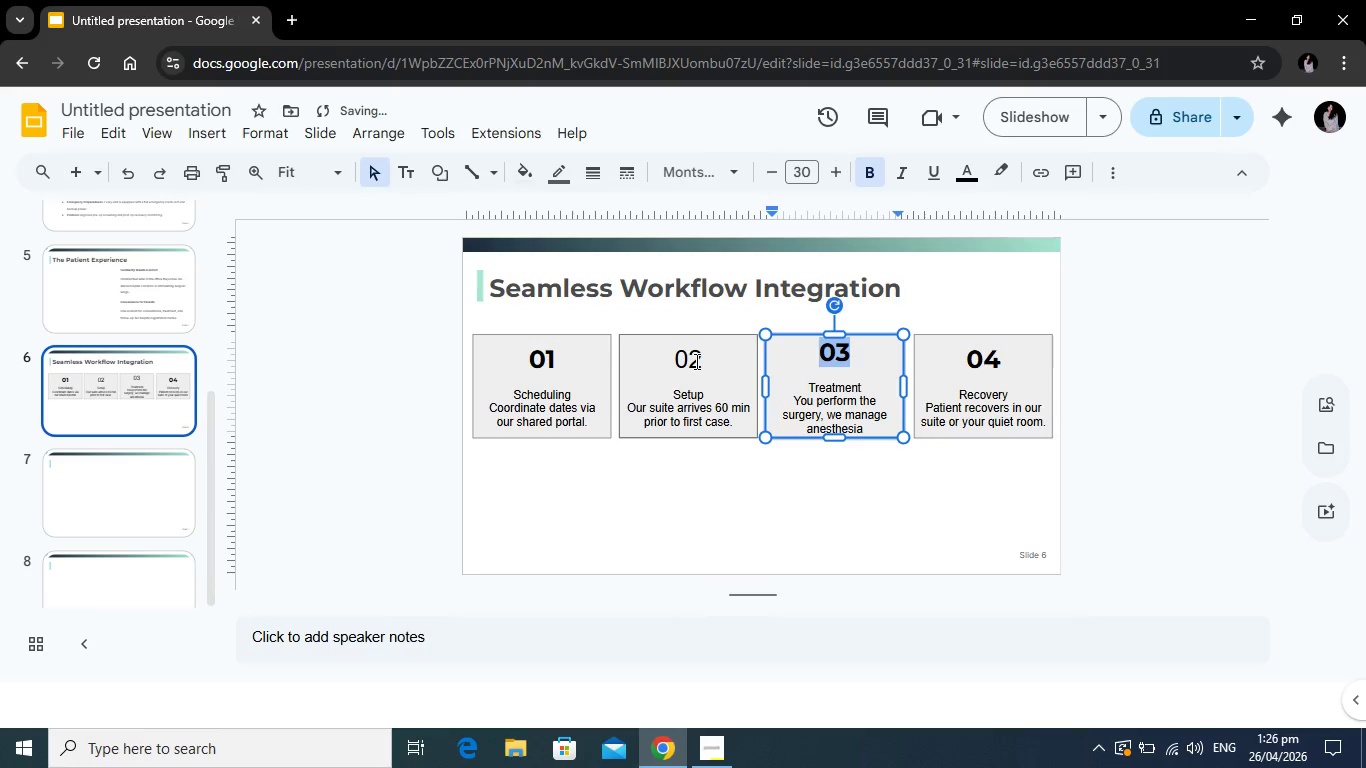 
left_click([695, 361])
 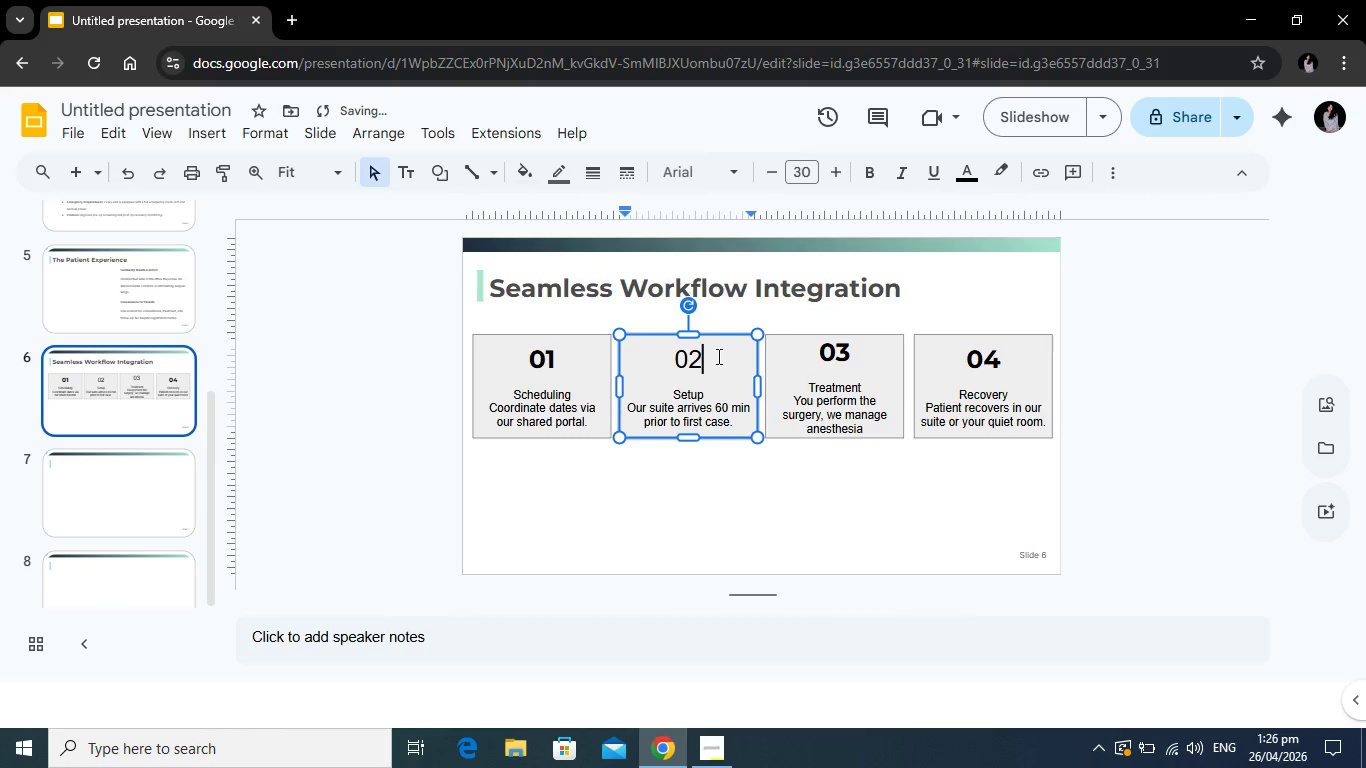 
left_click_drag(start_coordinate=[723, 356], to_coordinate=[657, 356])
 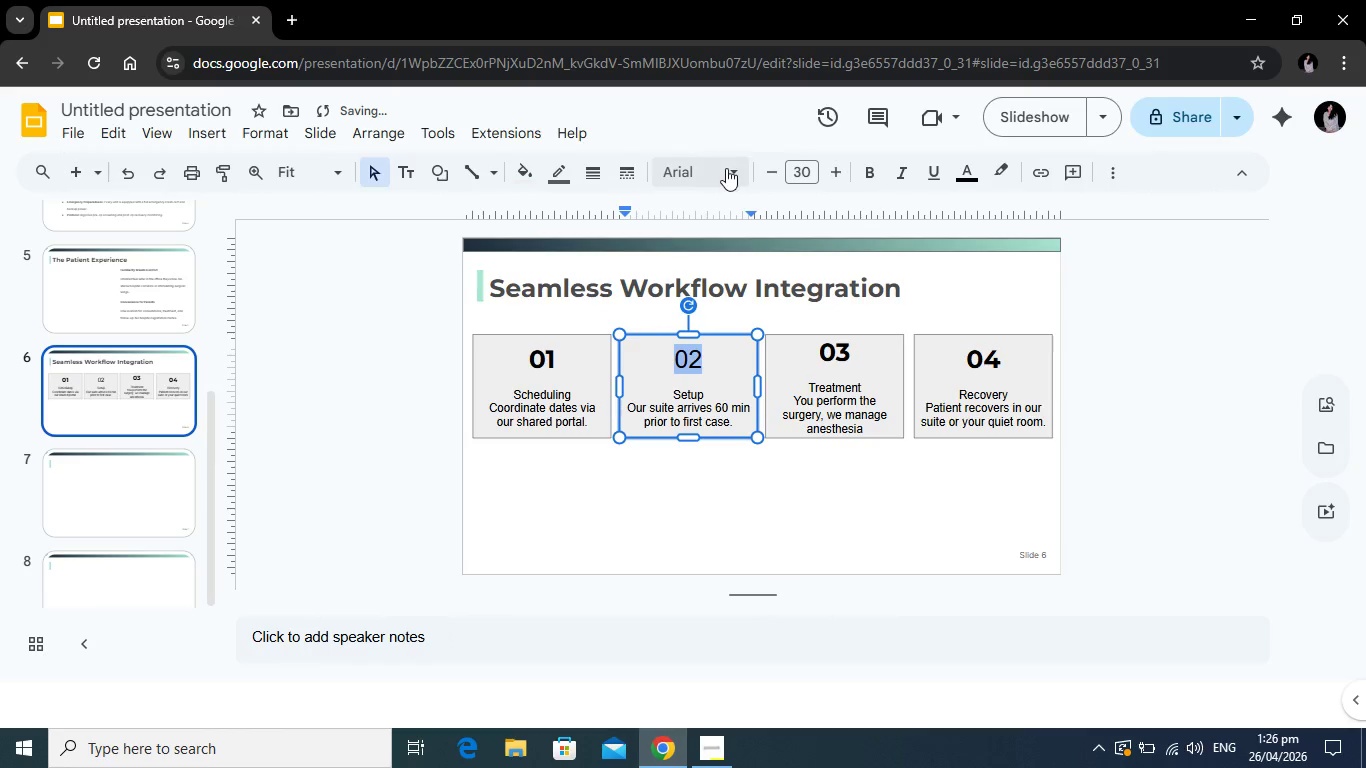 
left_click([726, 168])
 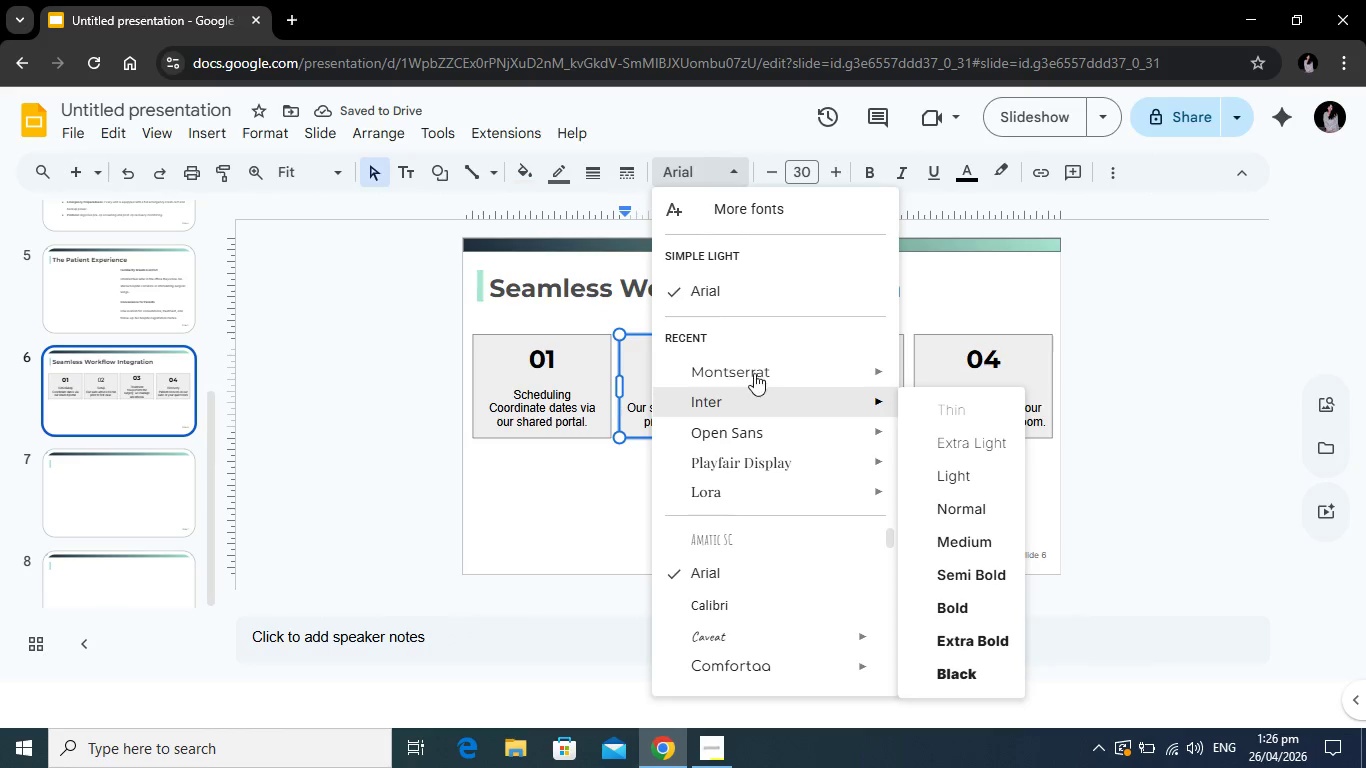 
left_click([755, 372])
 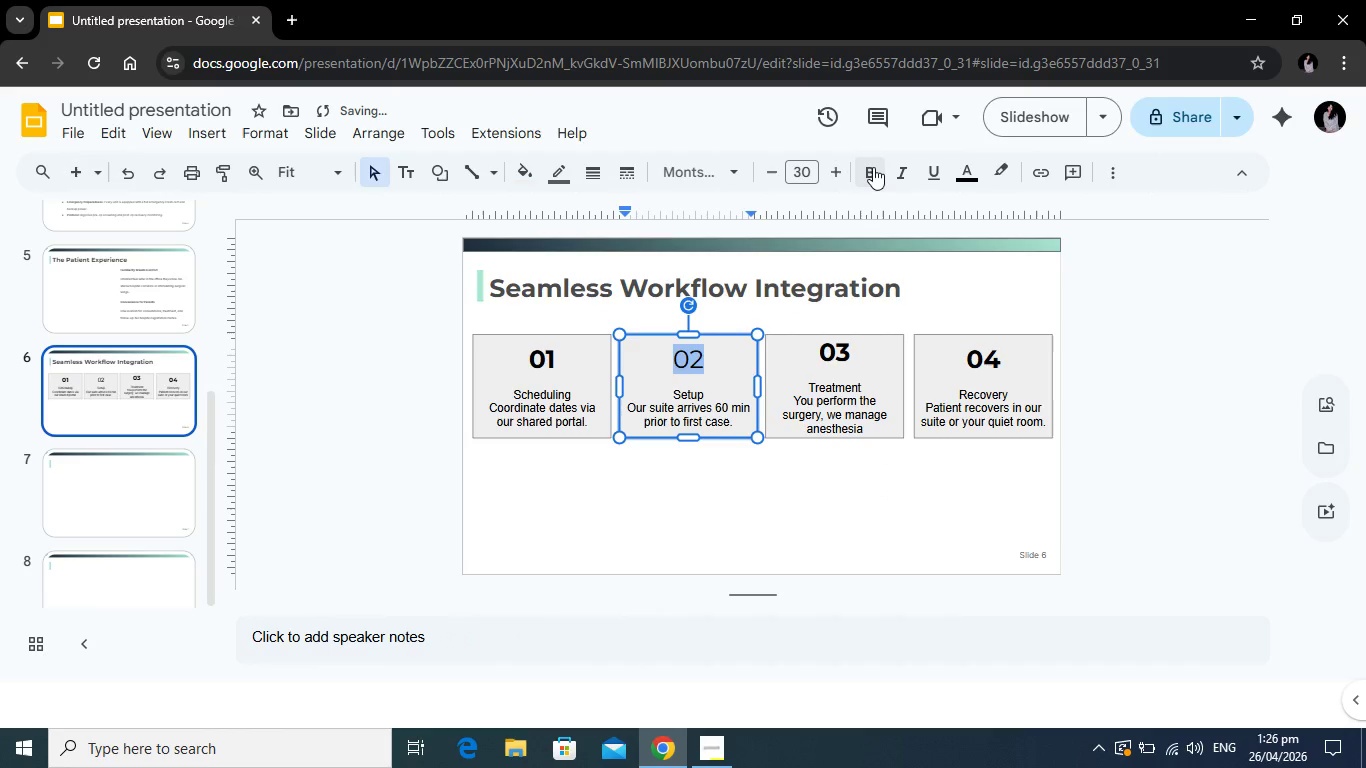 
left_click([873, 167])
 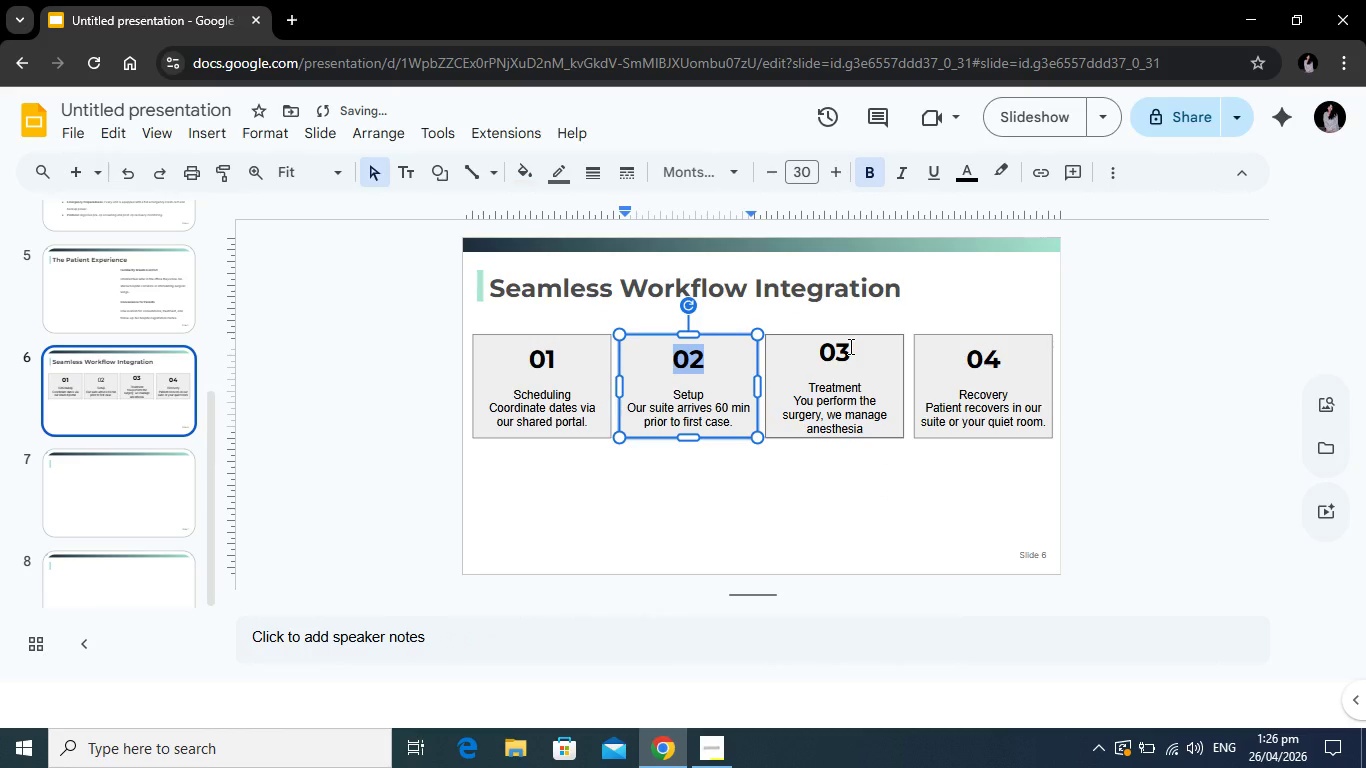 
left_click([849, 346])
 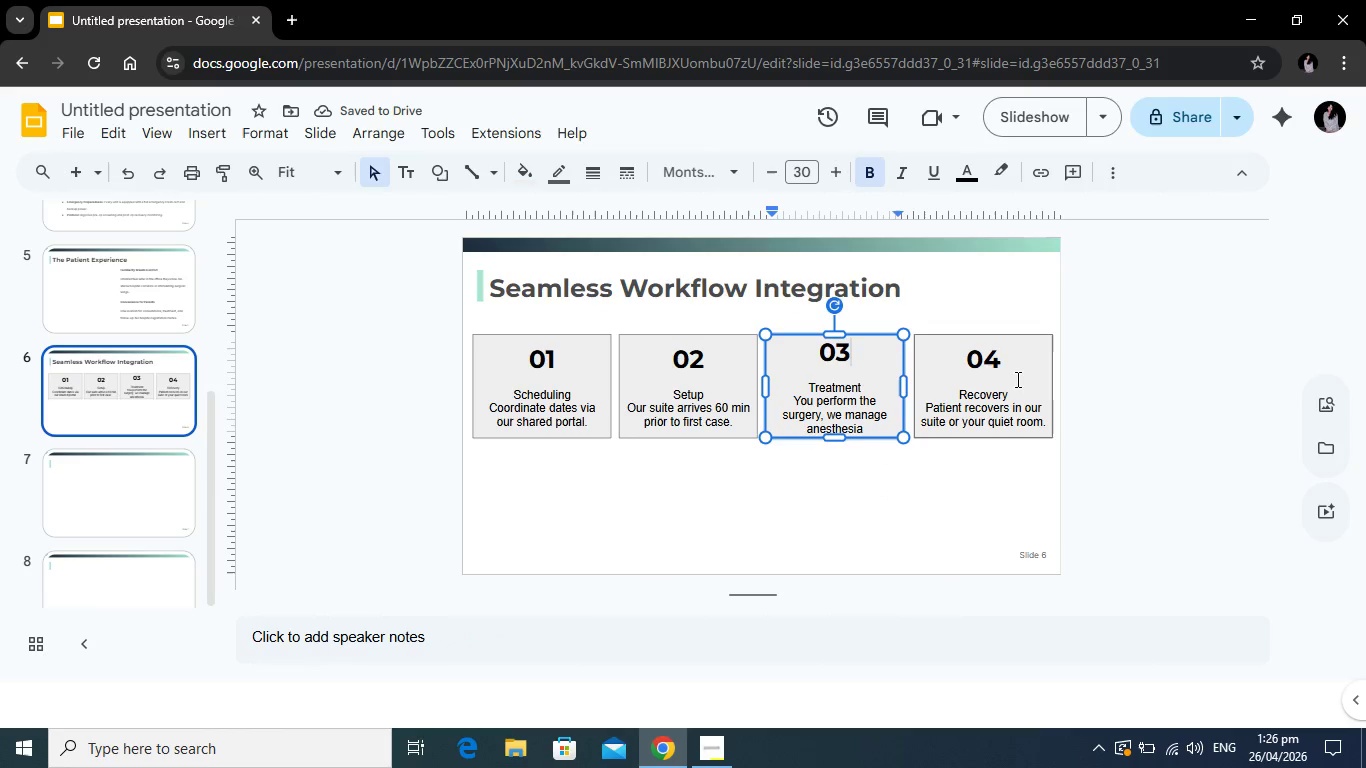 
left_click_drag(start_coordinate=[1012, 362], to_coordinate=[931, 363])
 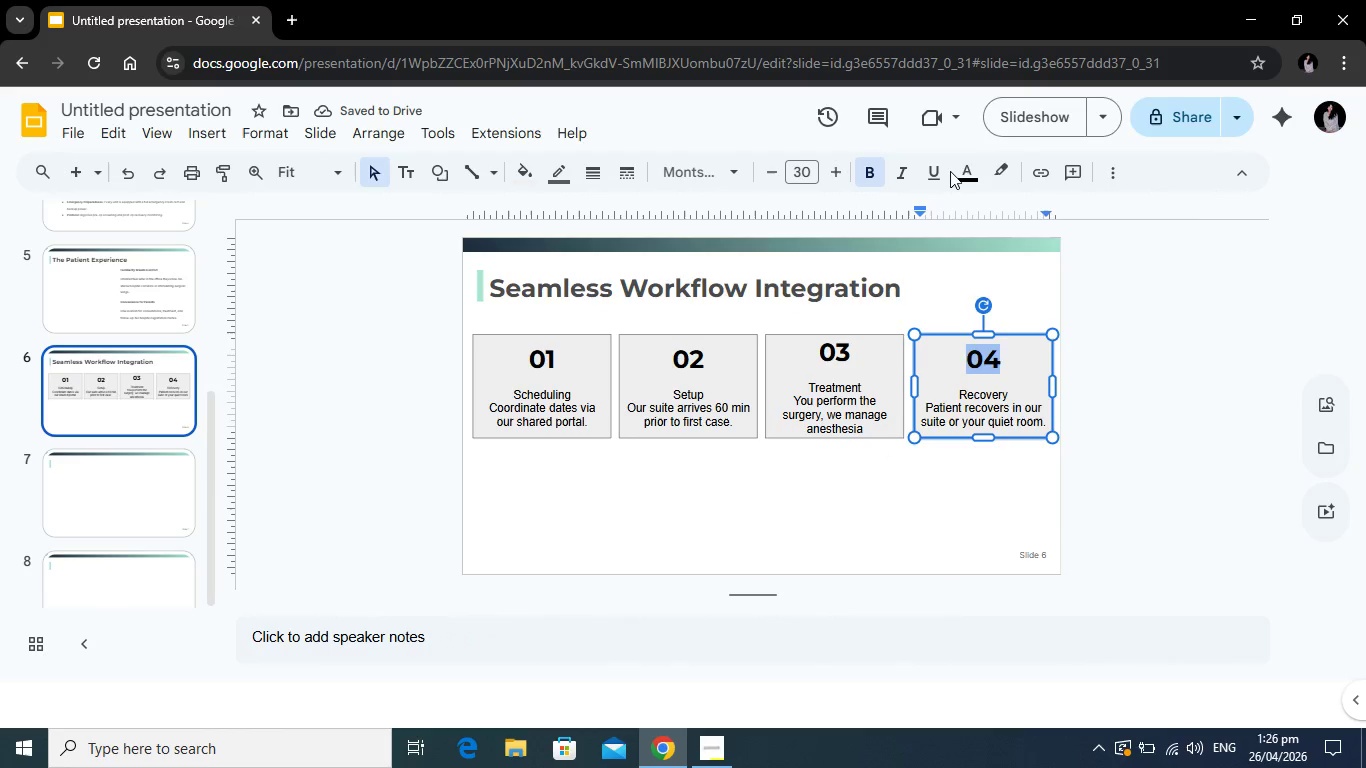 
left_click([961, 167])
 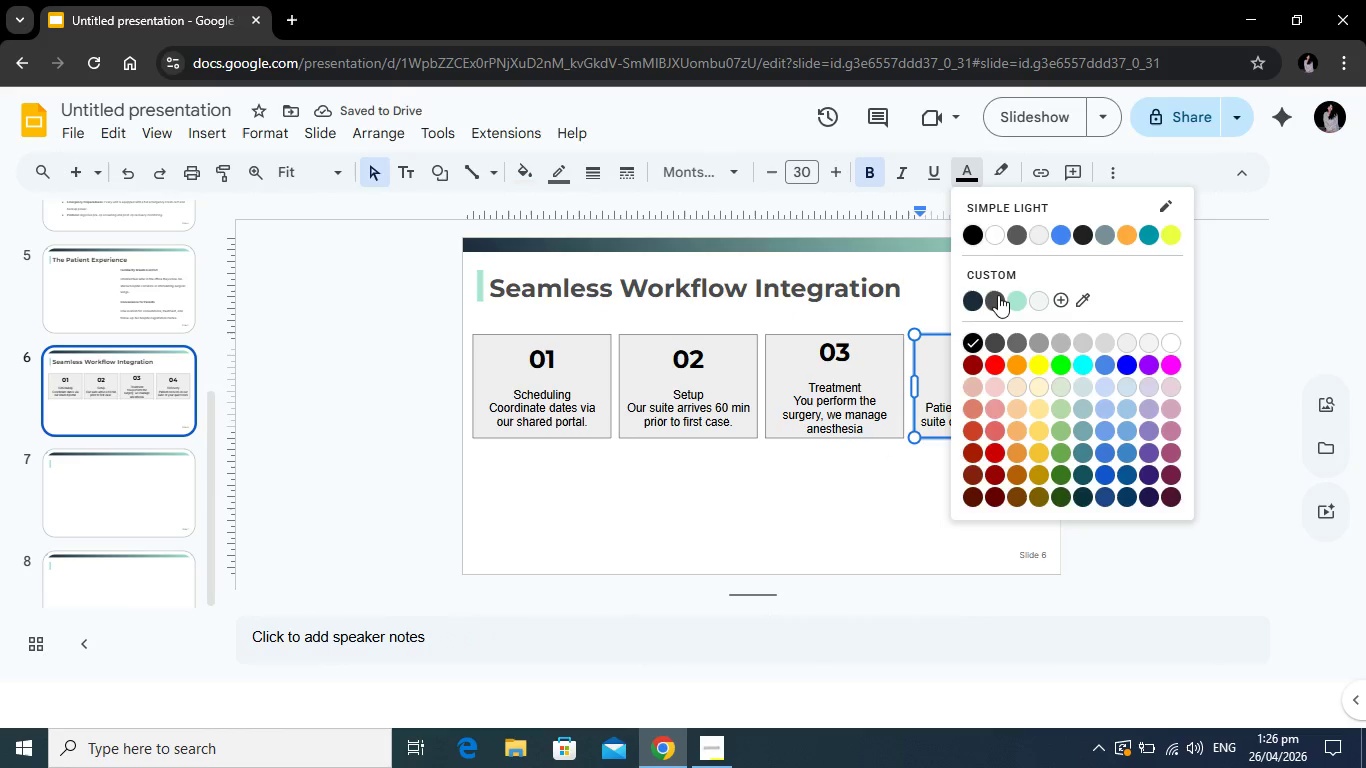 
left_click([998, 295])
 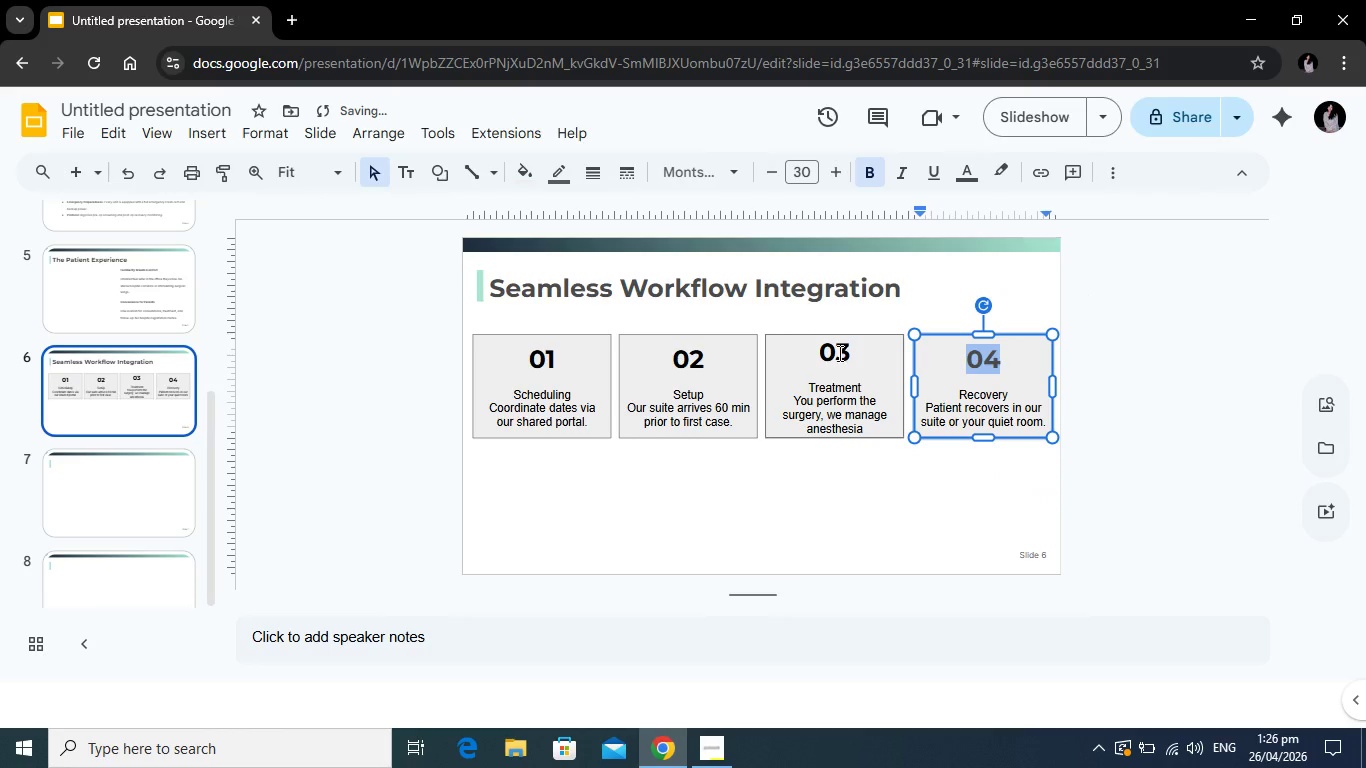 
left_click([838, 353])
 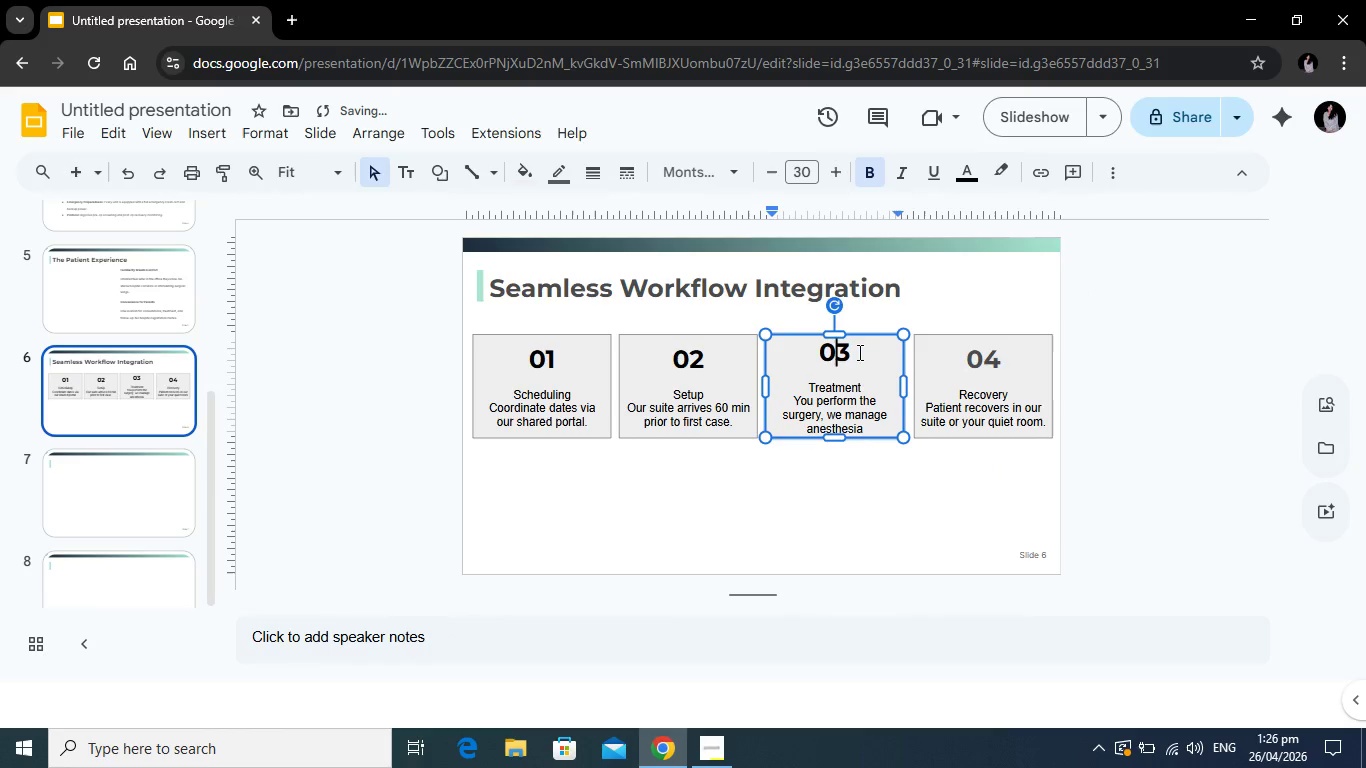 
left_click_drag(start_coordinate=[858, 352], to_coordinate=[794, 352])
 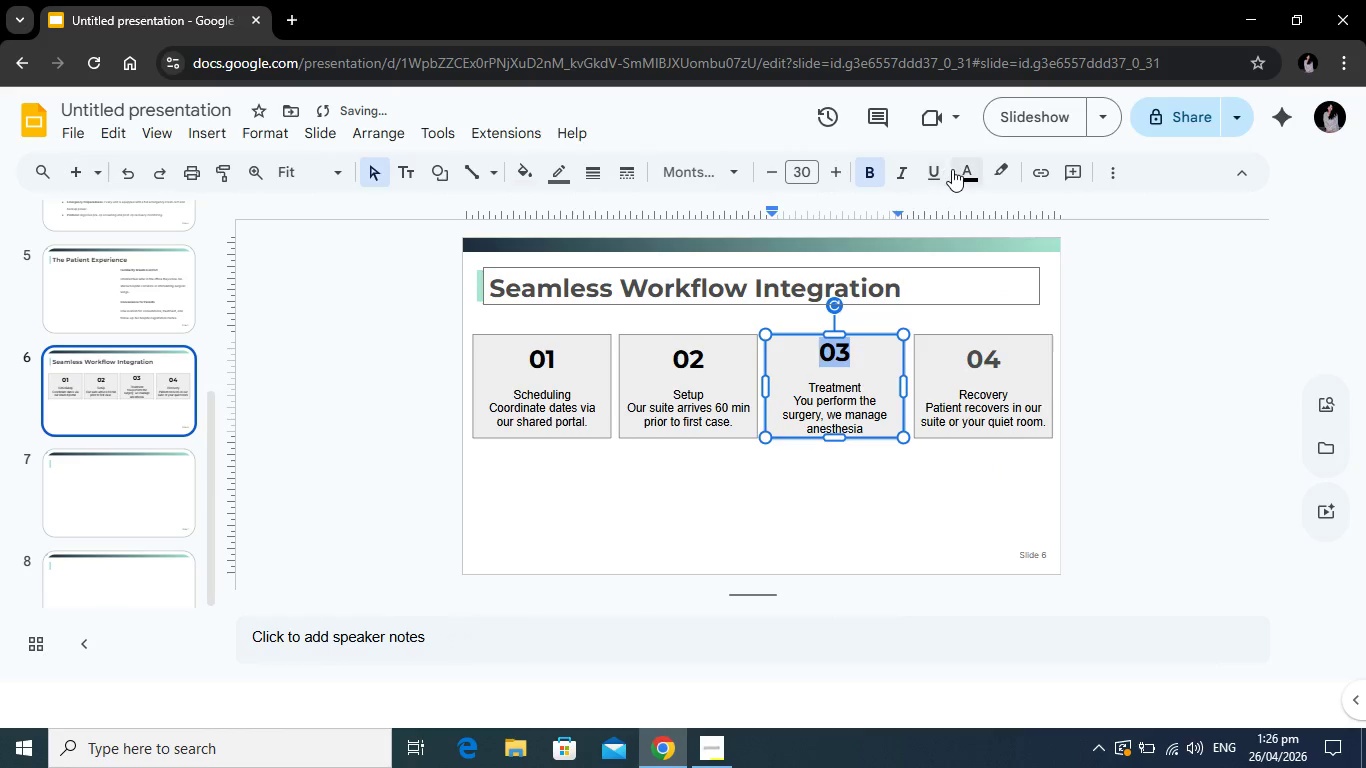 
left_click([957, 167])
 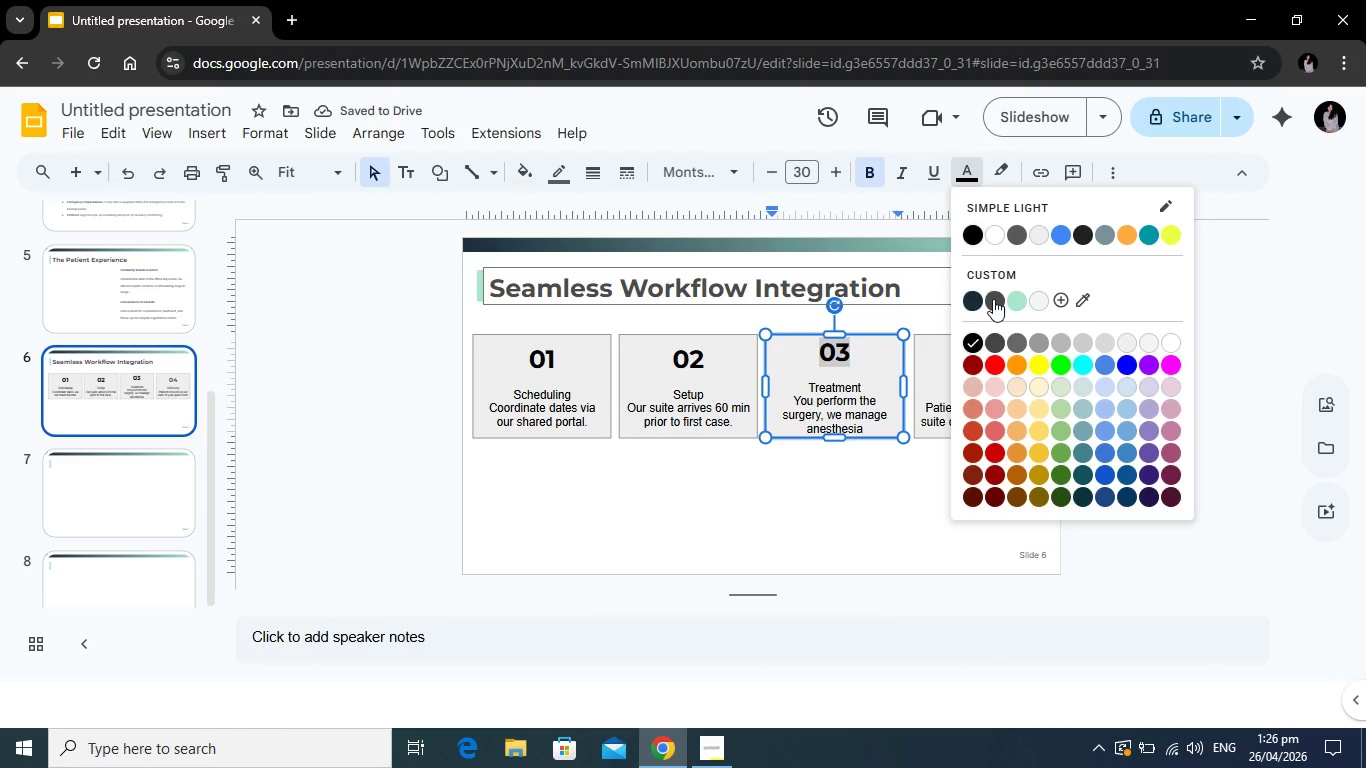 
left_click([993, 299])
 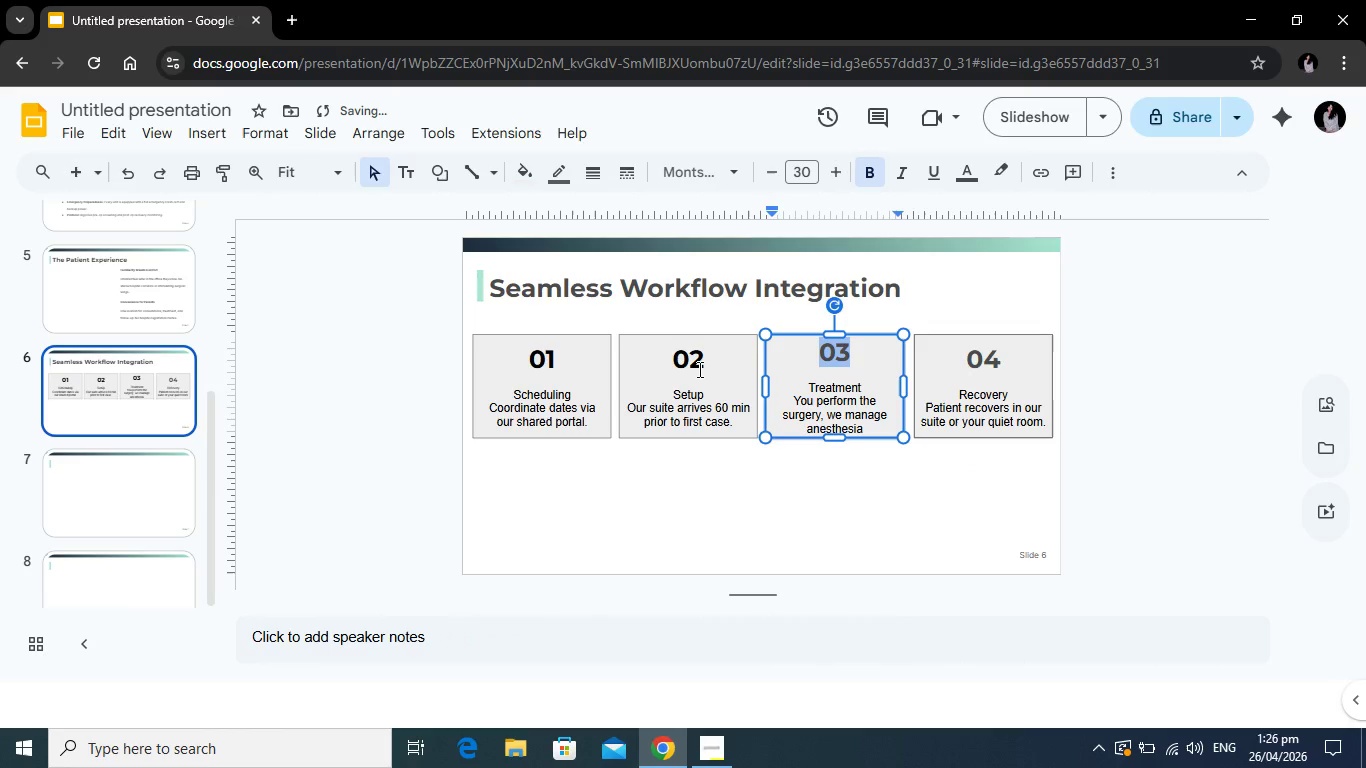 
left_click([698, 369])
 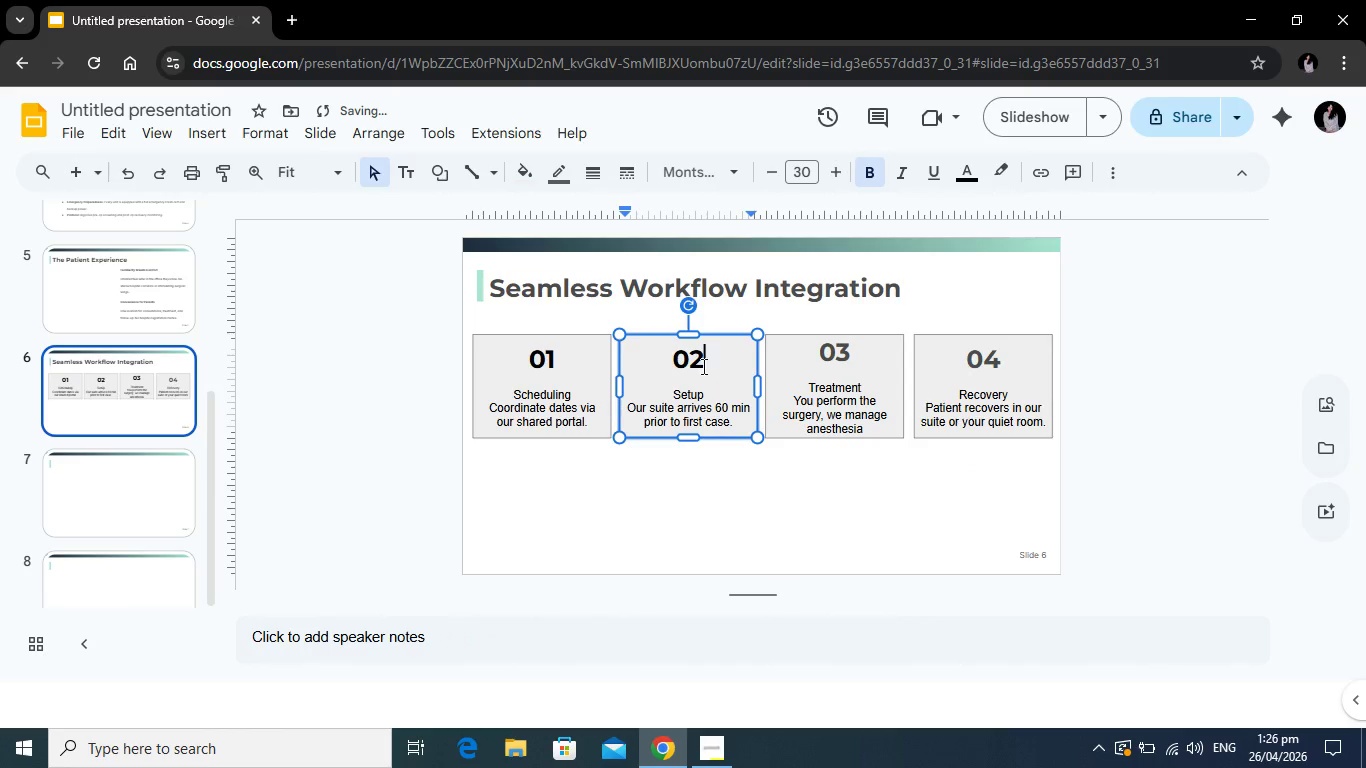 
left_click_drag(start_coordinate=[710, 365], to_coordinate=[668, 366])
 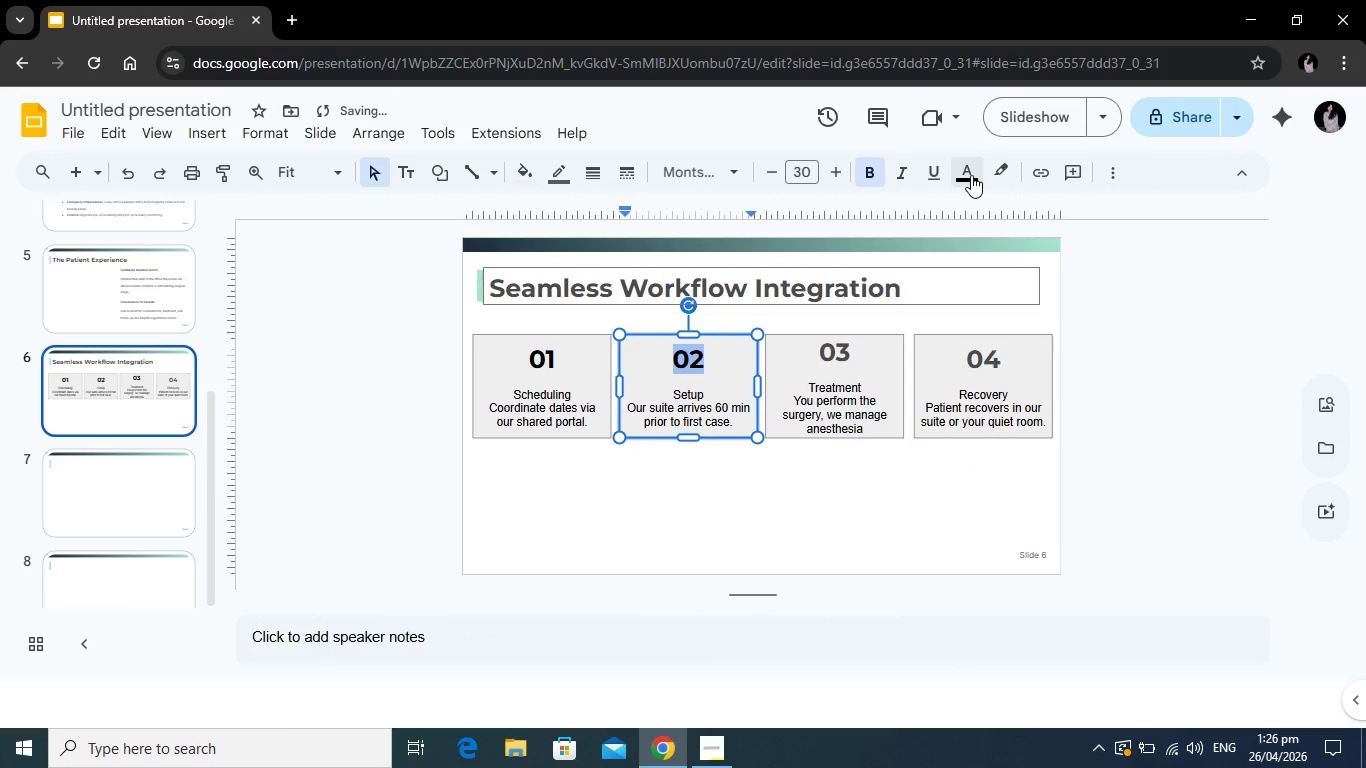 
left_click([971, 175])
 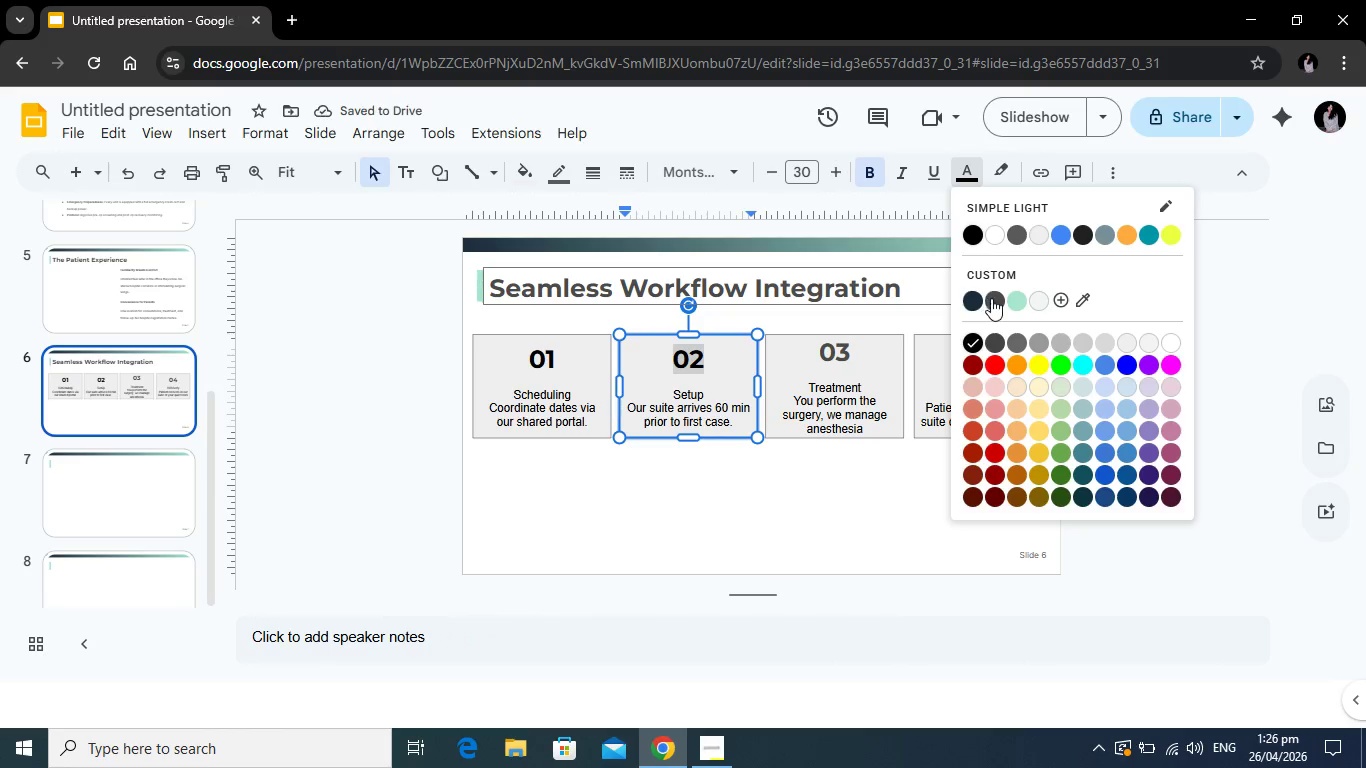 
left_click([991, 298])
 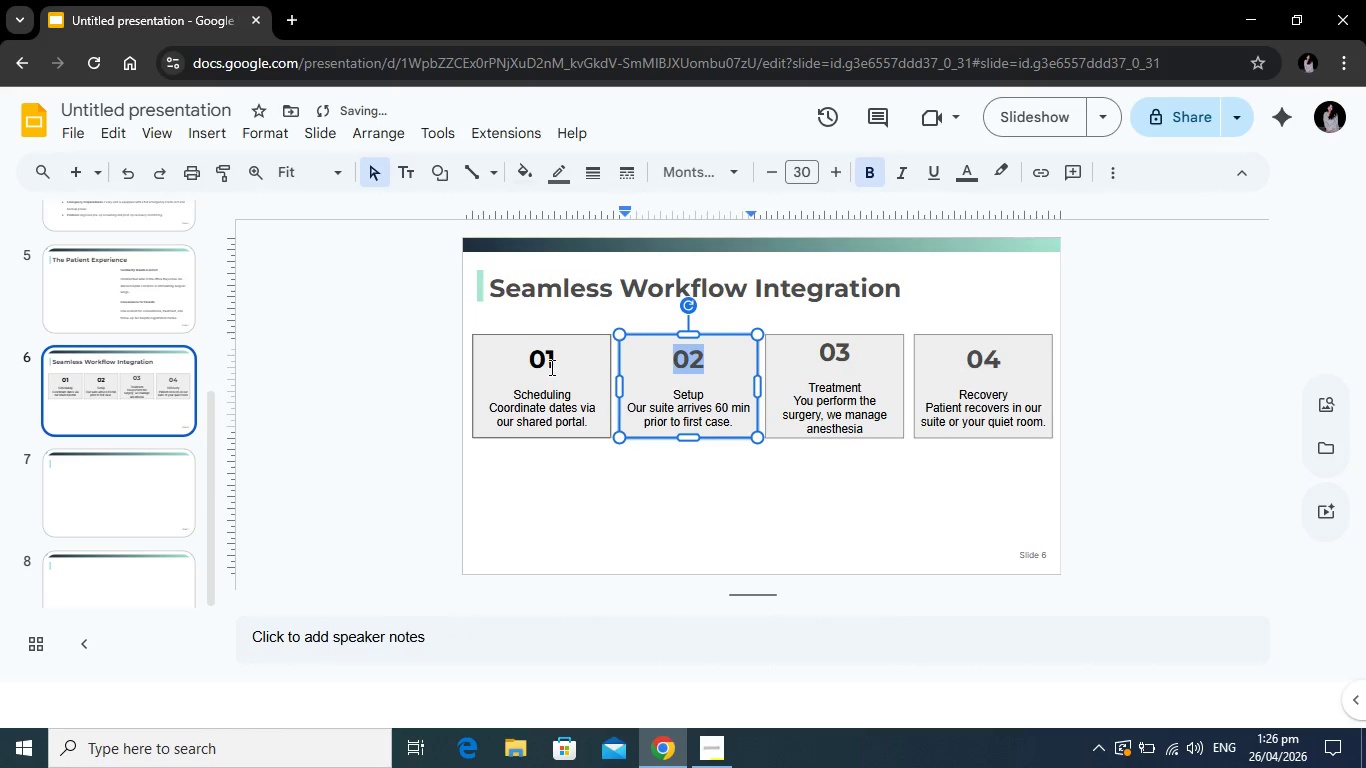 
left_click([550, 367])
 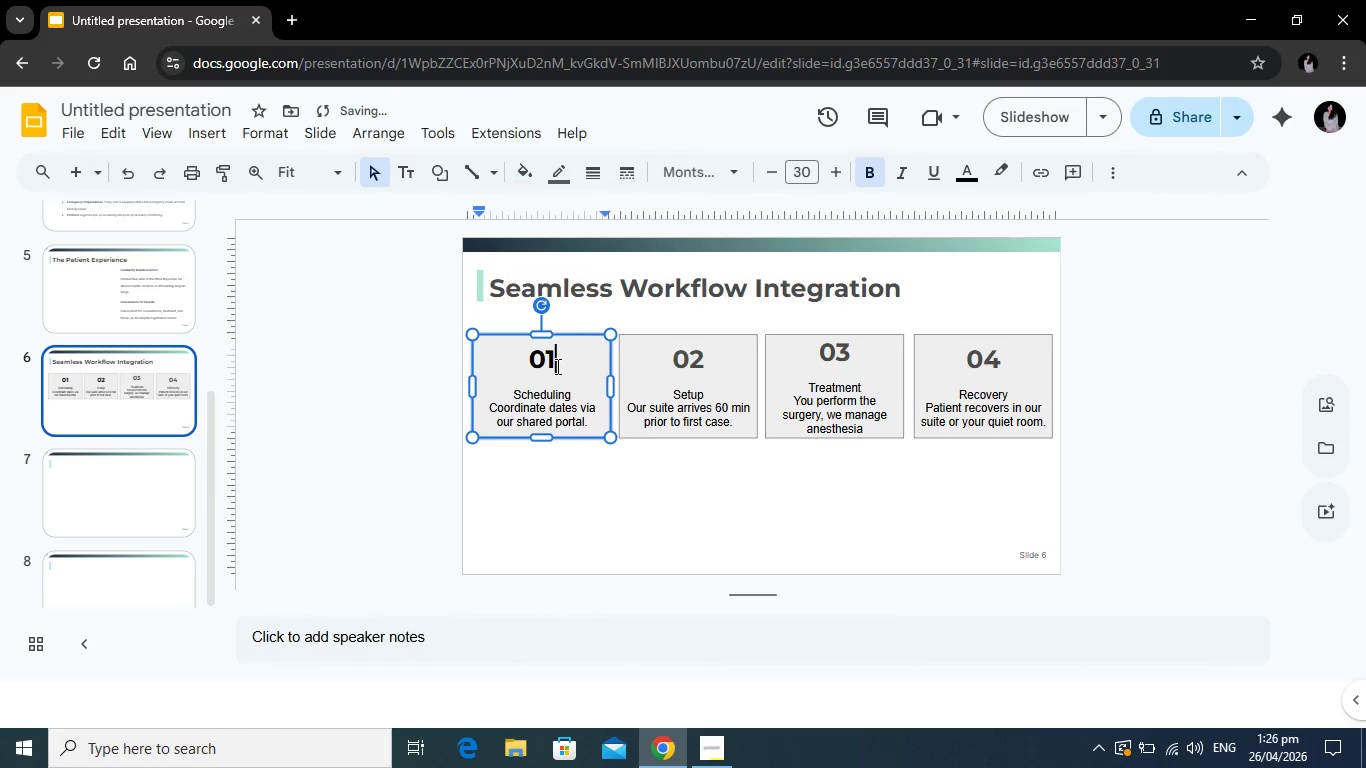 
left_click_drag(start_coordinate=[556, 366], to_coordinate=[509, 366])
 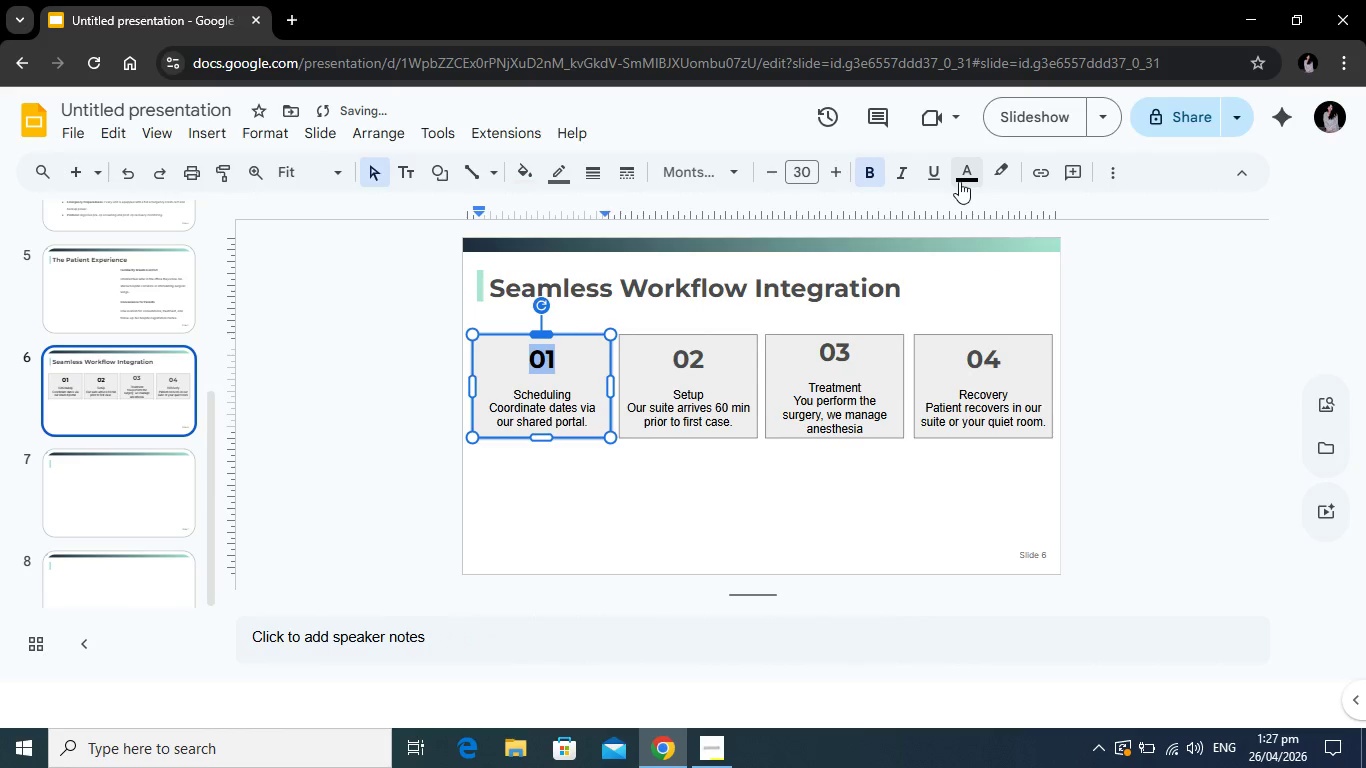 
left_click([959, 181])
 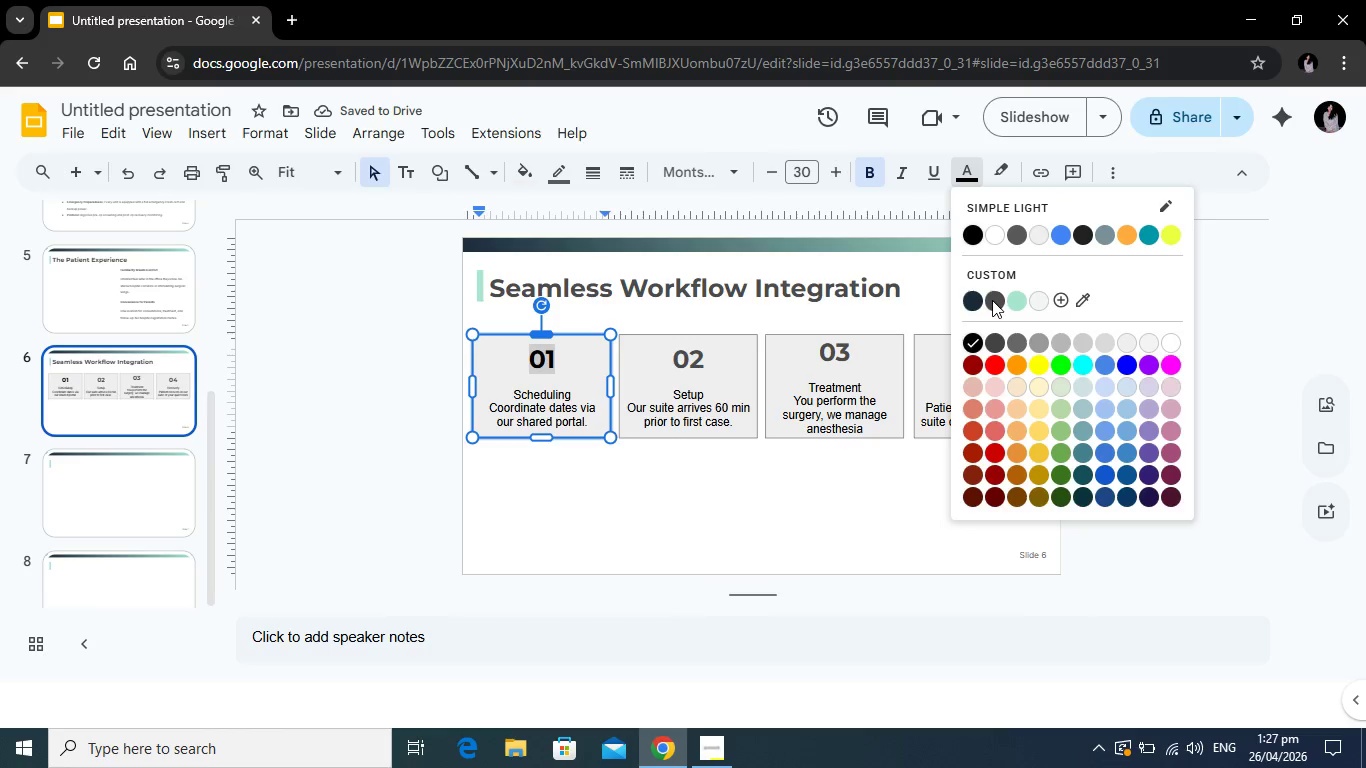 
left_click([991, 300])
 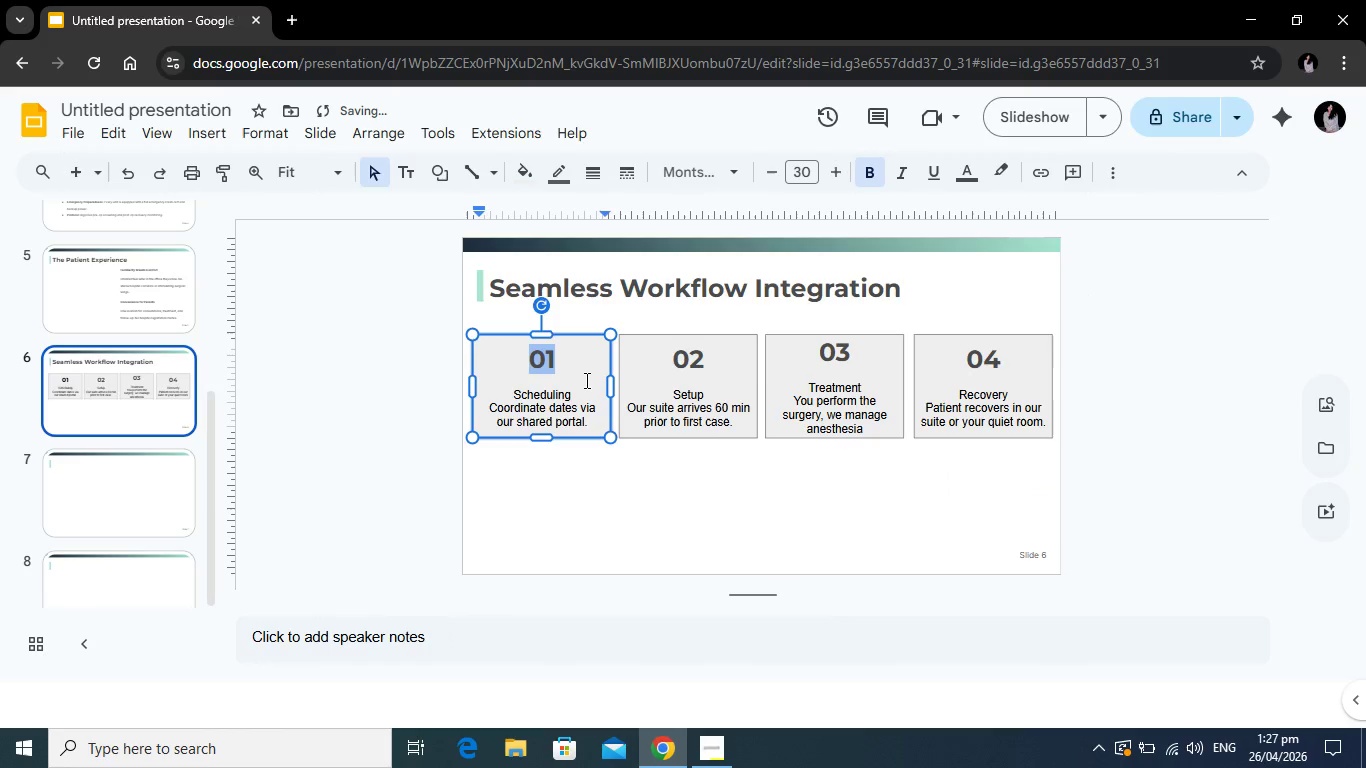 
left_click([585, 380])
 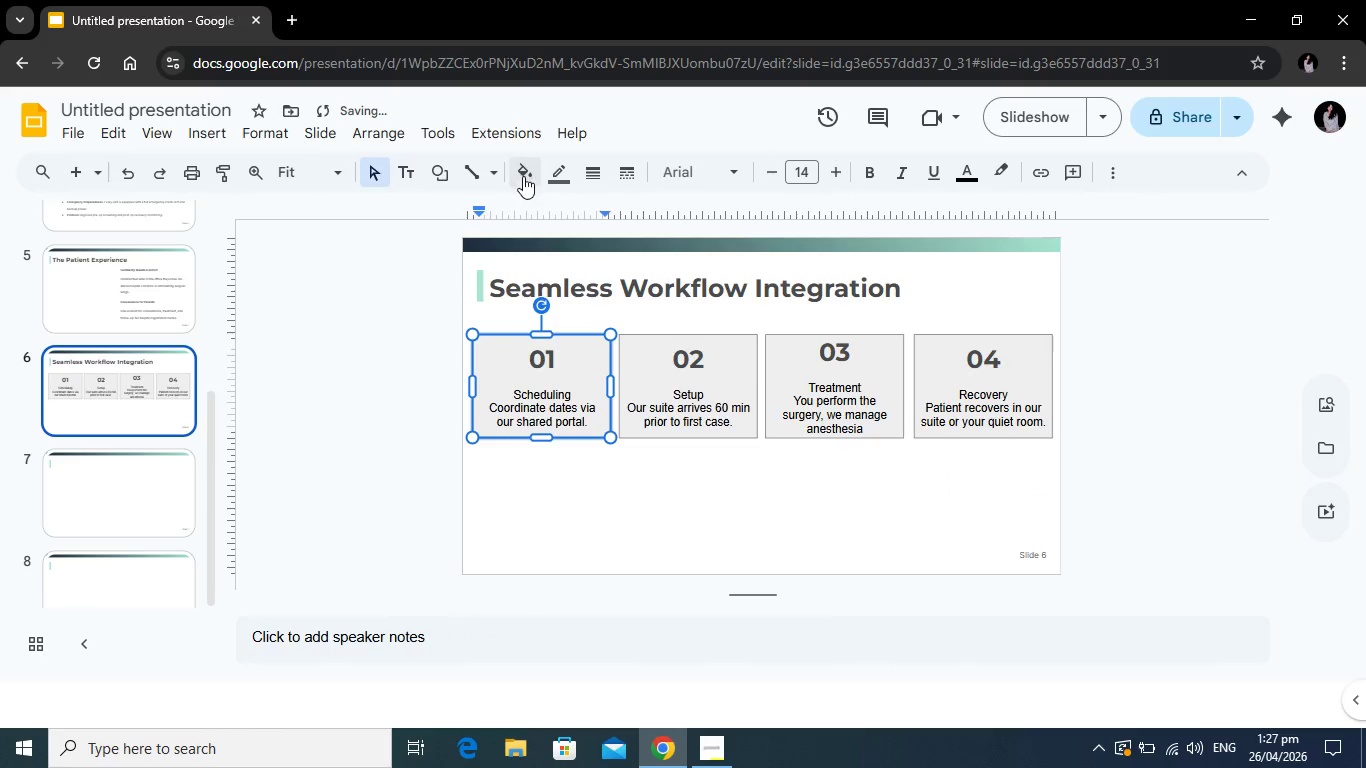 
left_click([525, 176])
 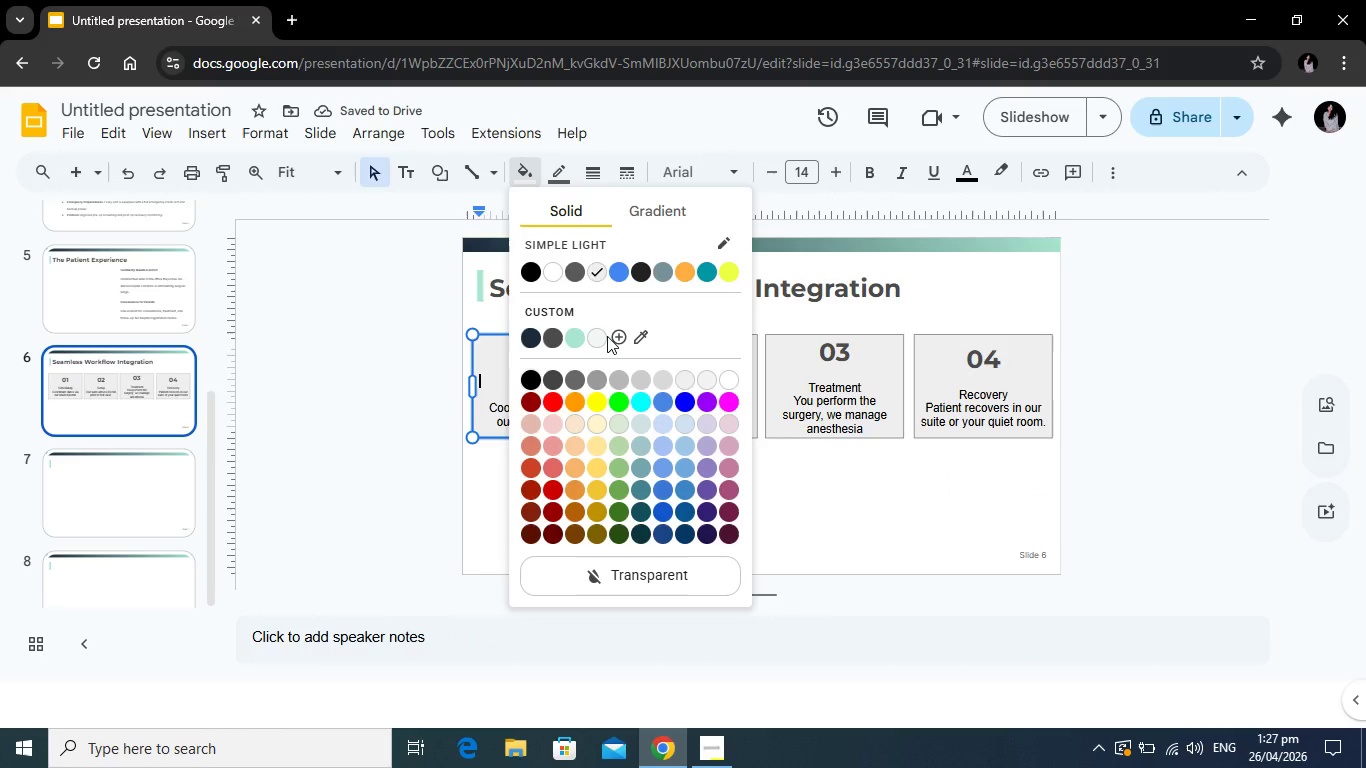 
left_click([599, 339])
 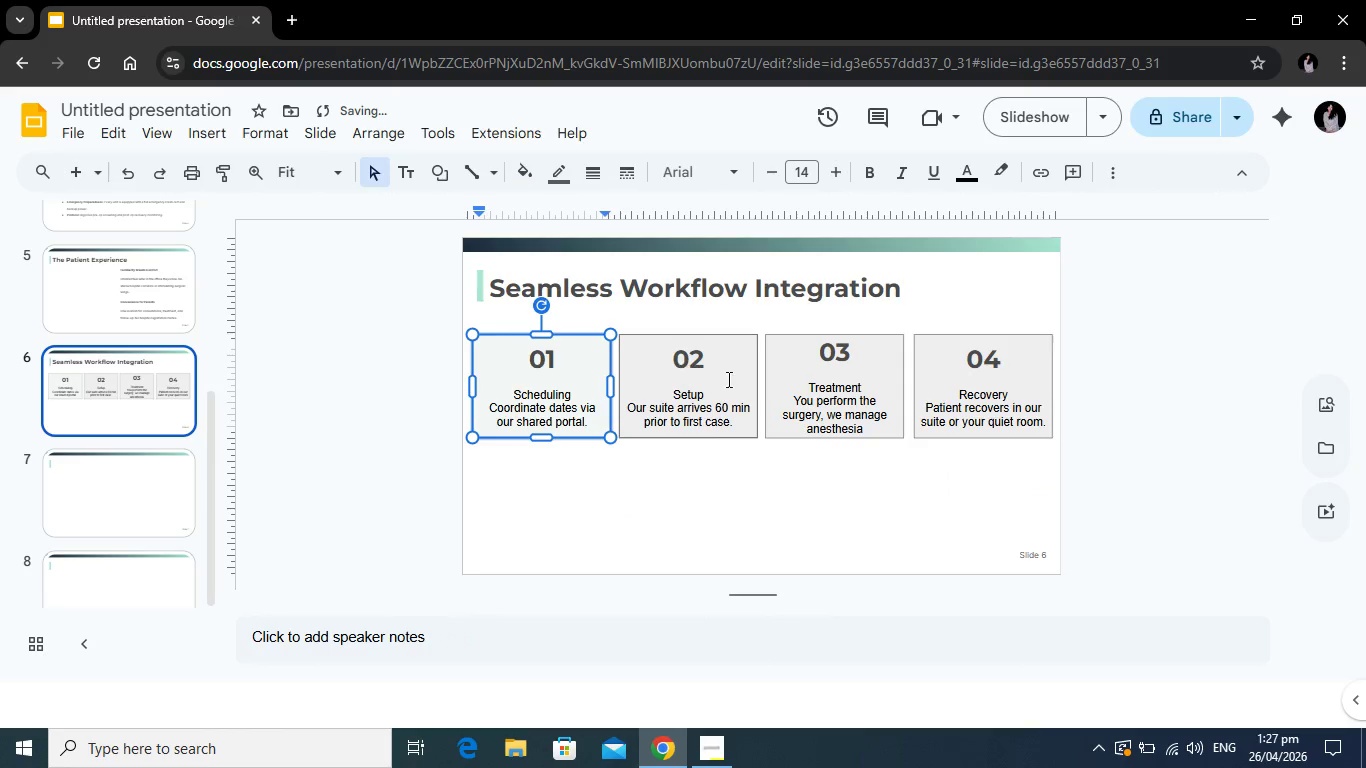 
left_click([730, 379])
 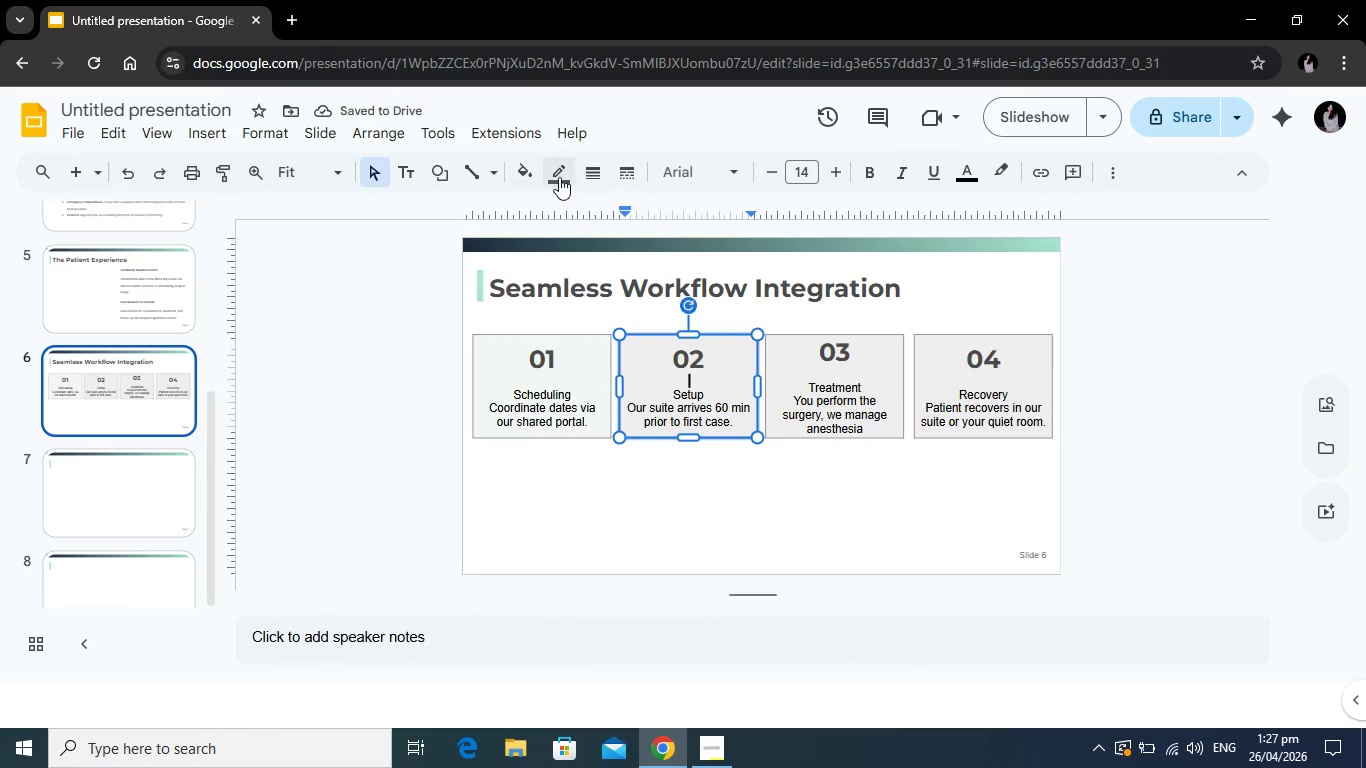 
left_click([559, 177])
 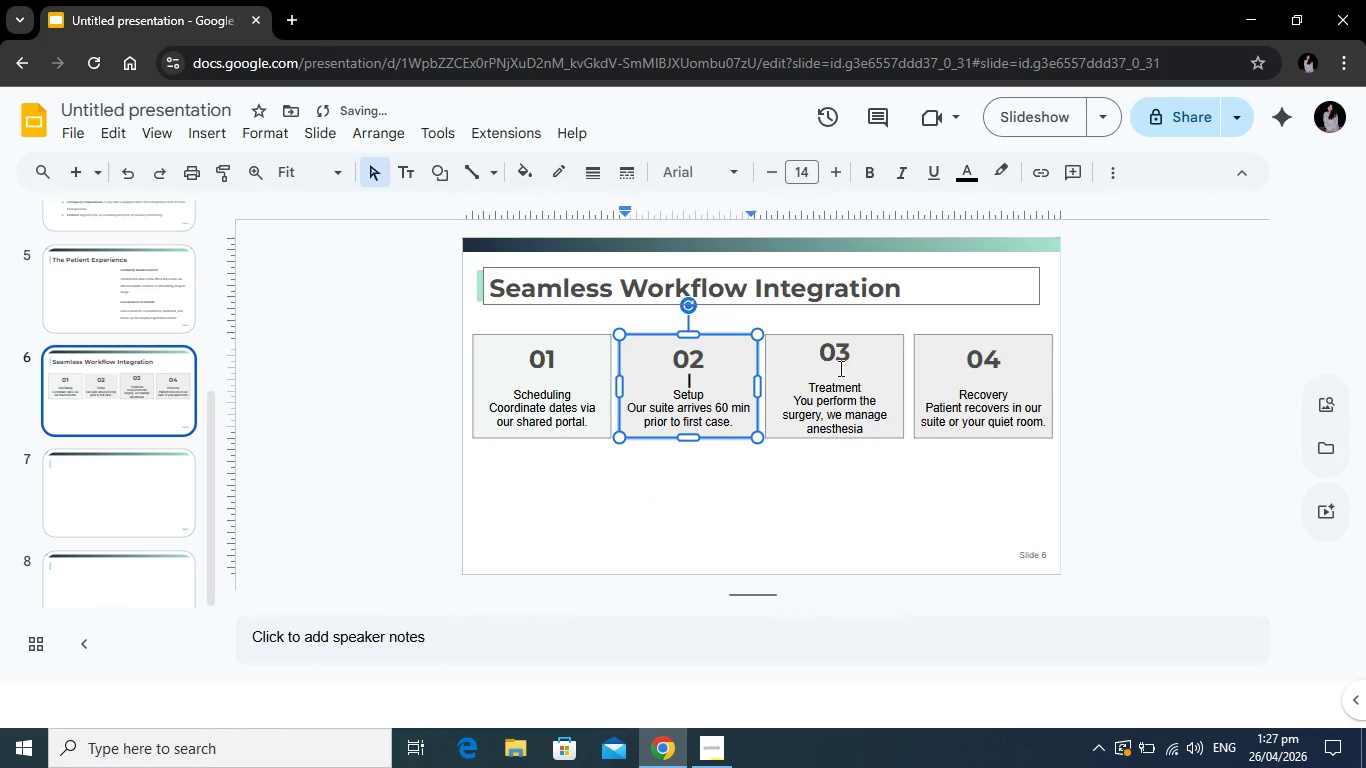 
left_click([872, 368])
 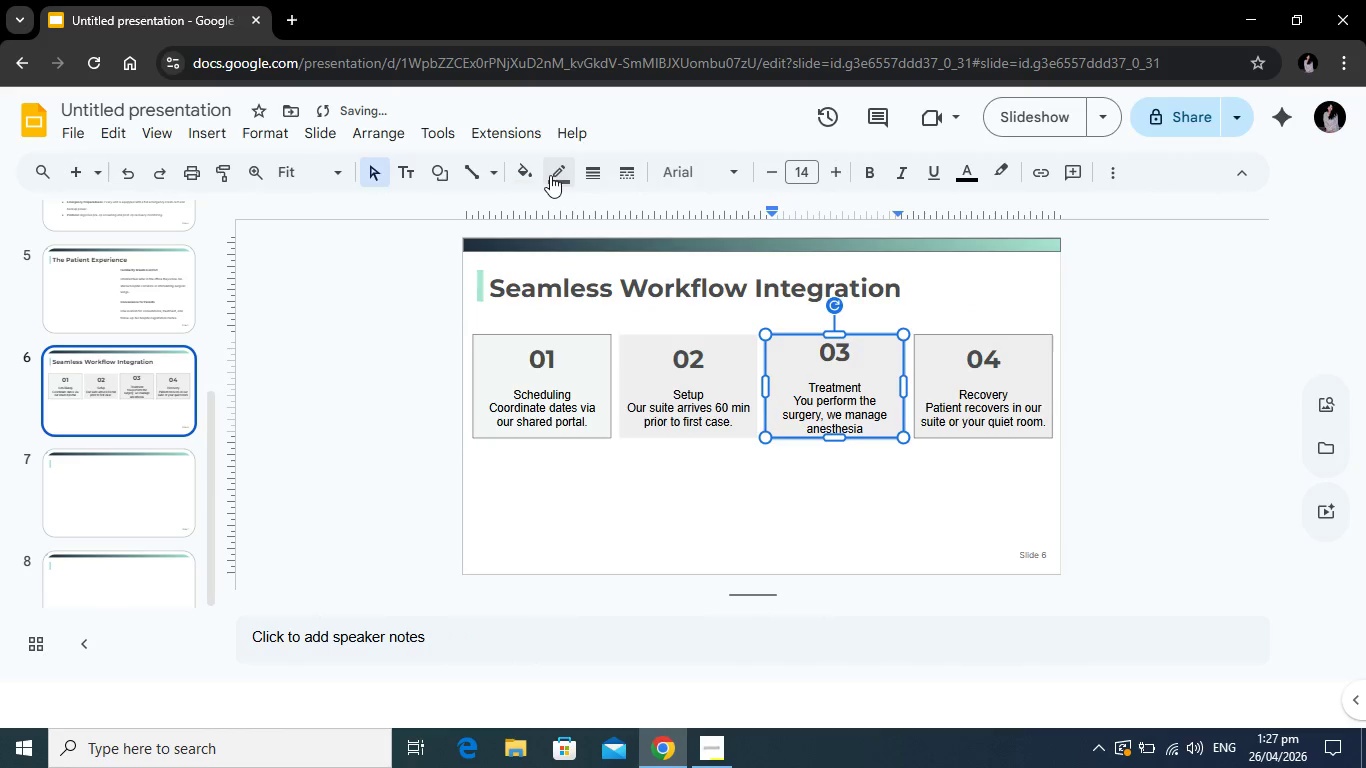 
left_click([553, 175])
 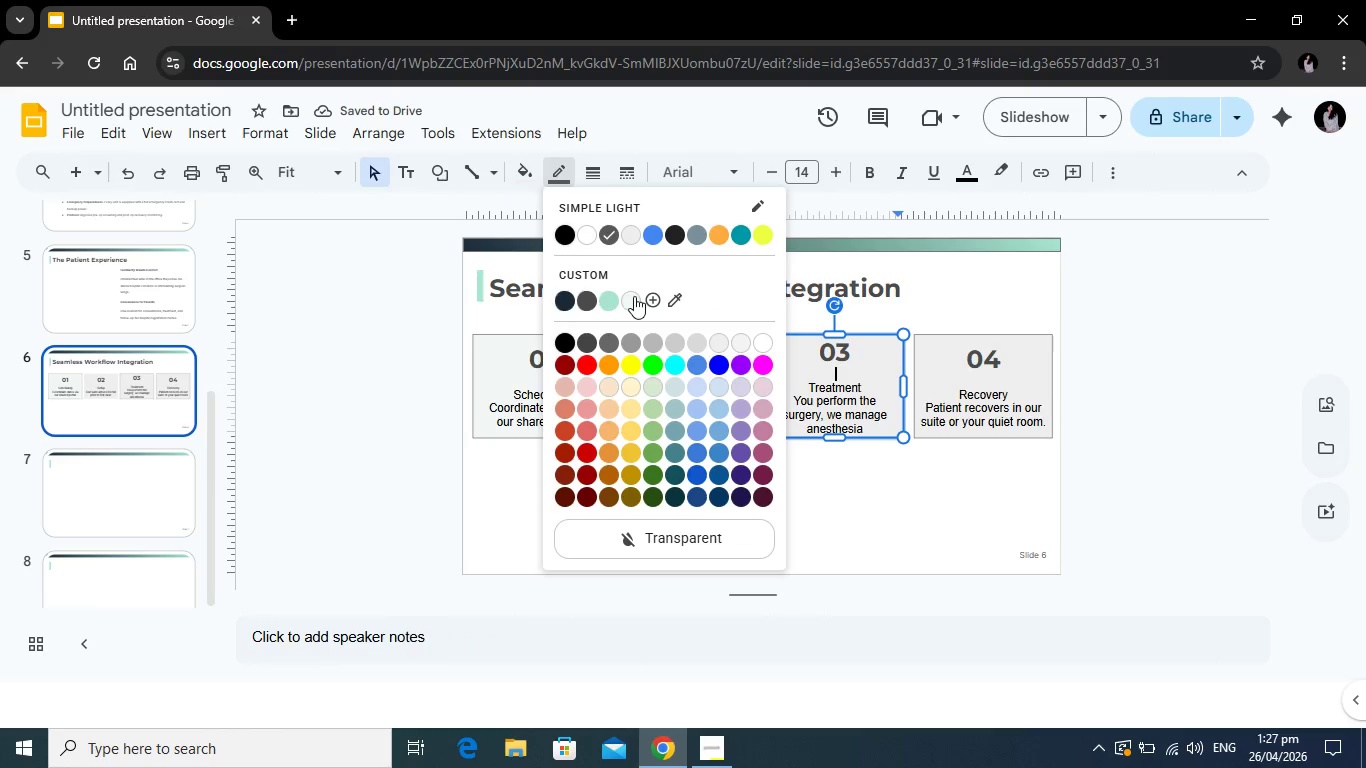 
left_click([634, 296])
 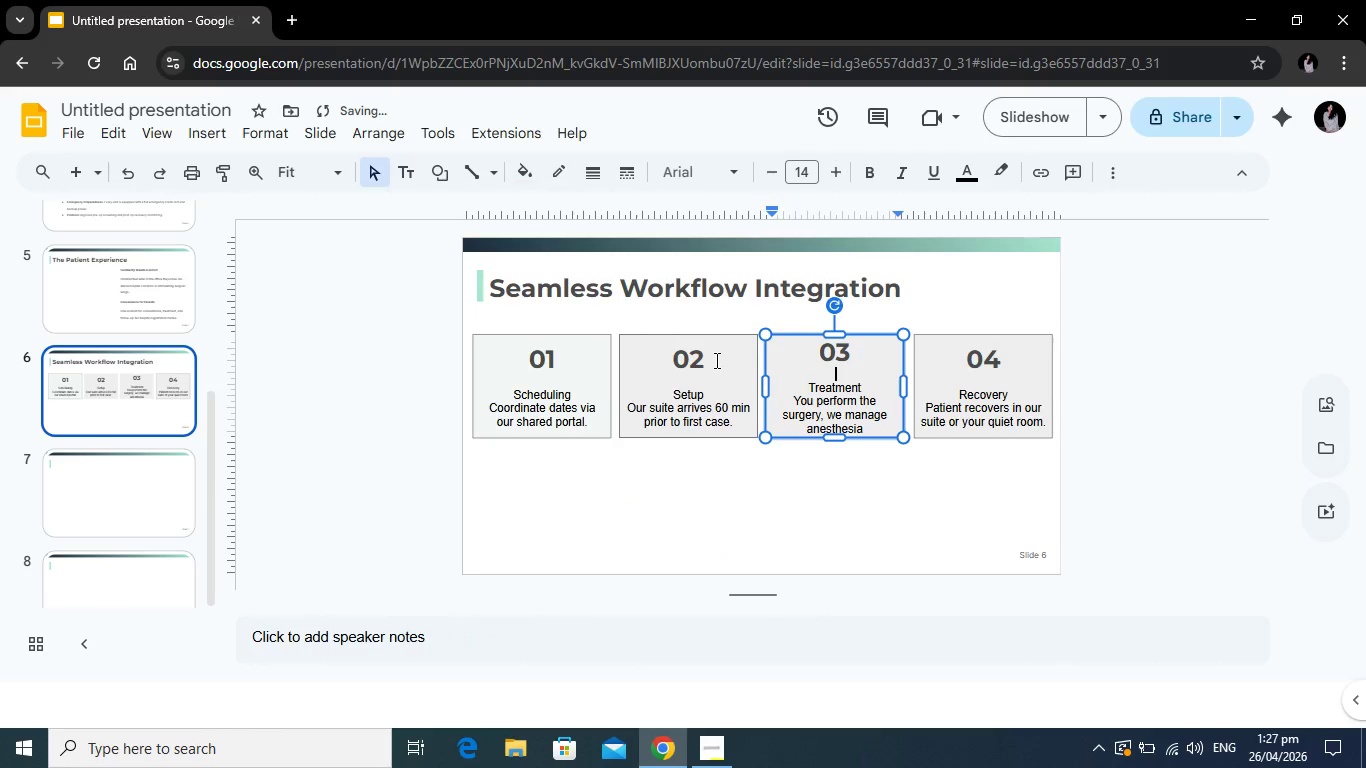 
left_click([715, 360])
 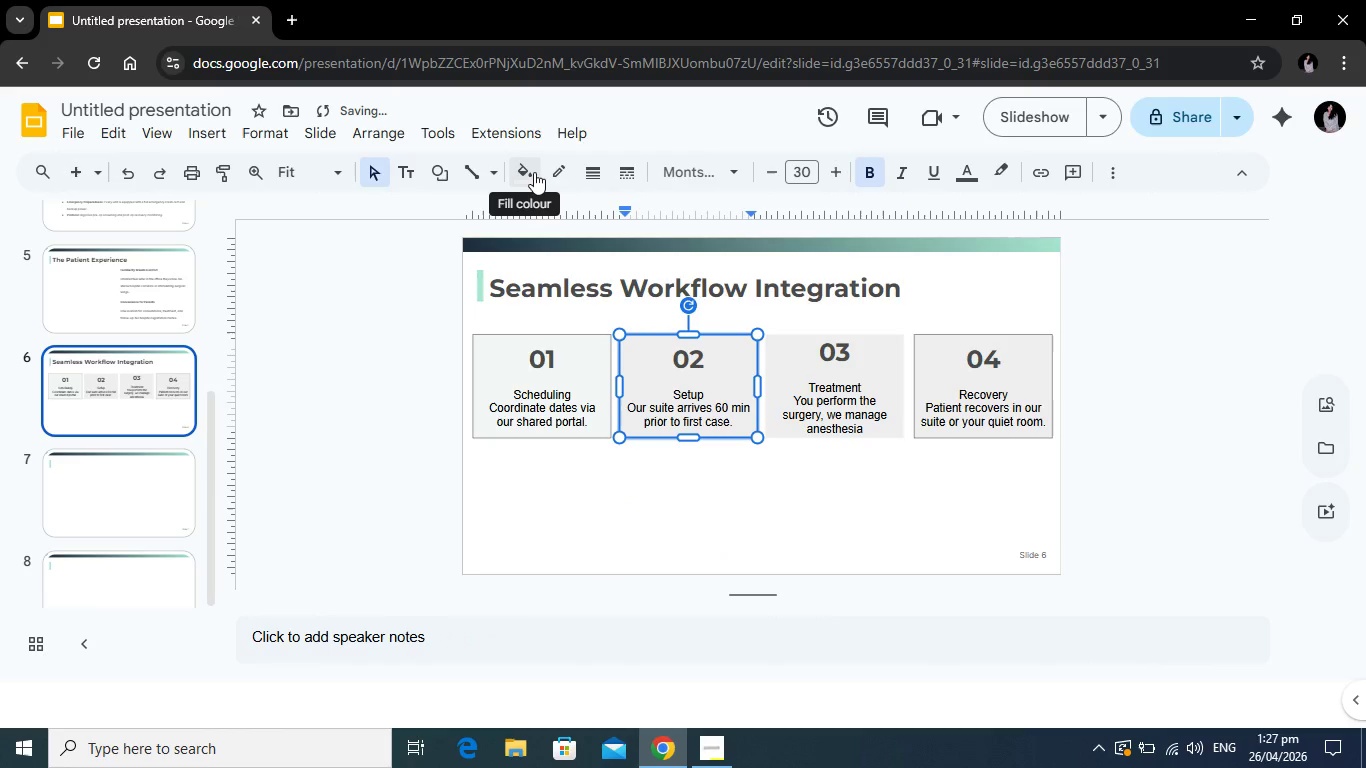 
left_click([534, 171])
 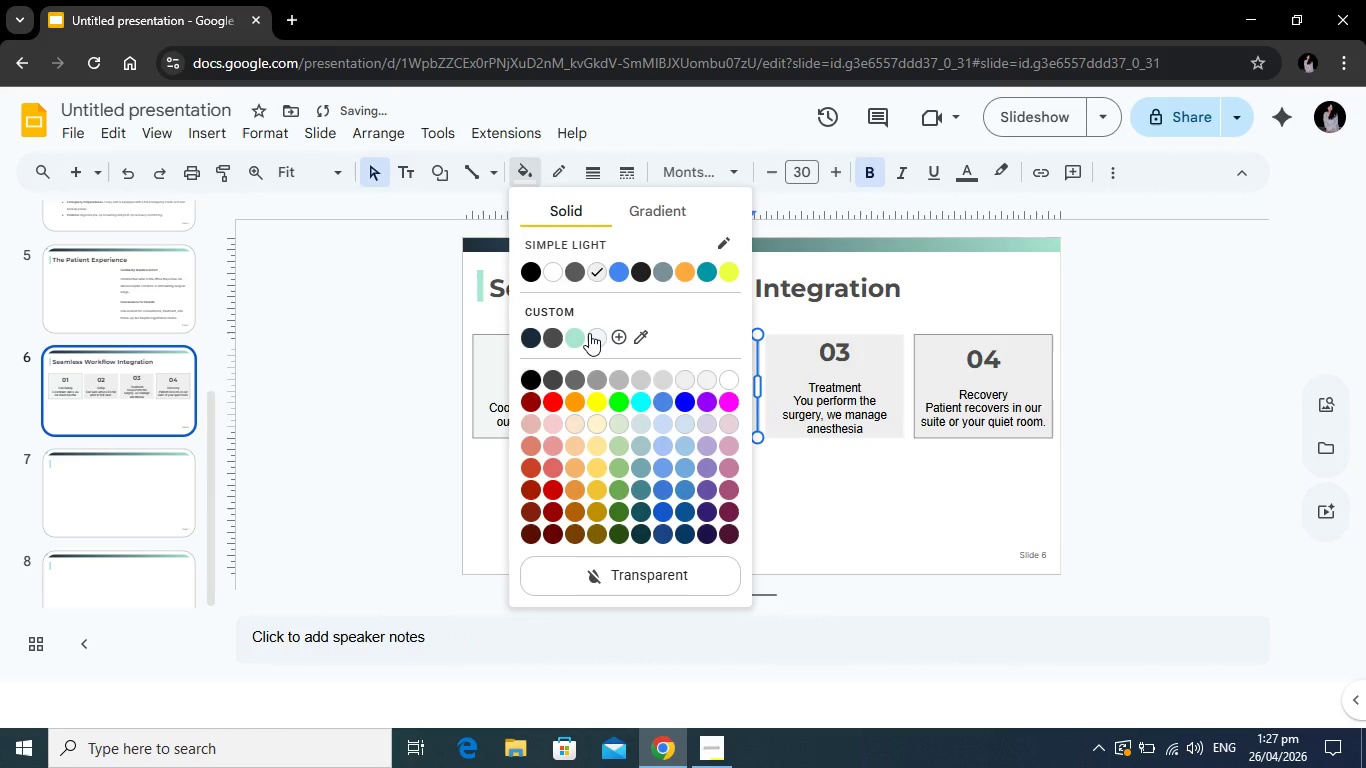 
left_click([589, 333])
 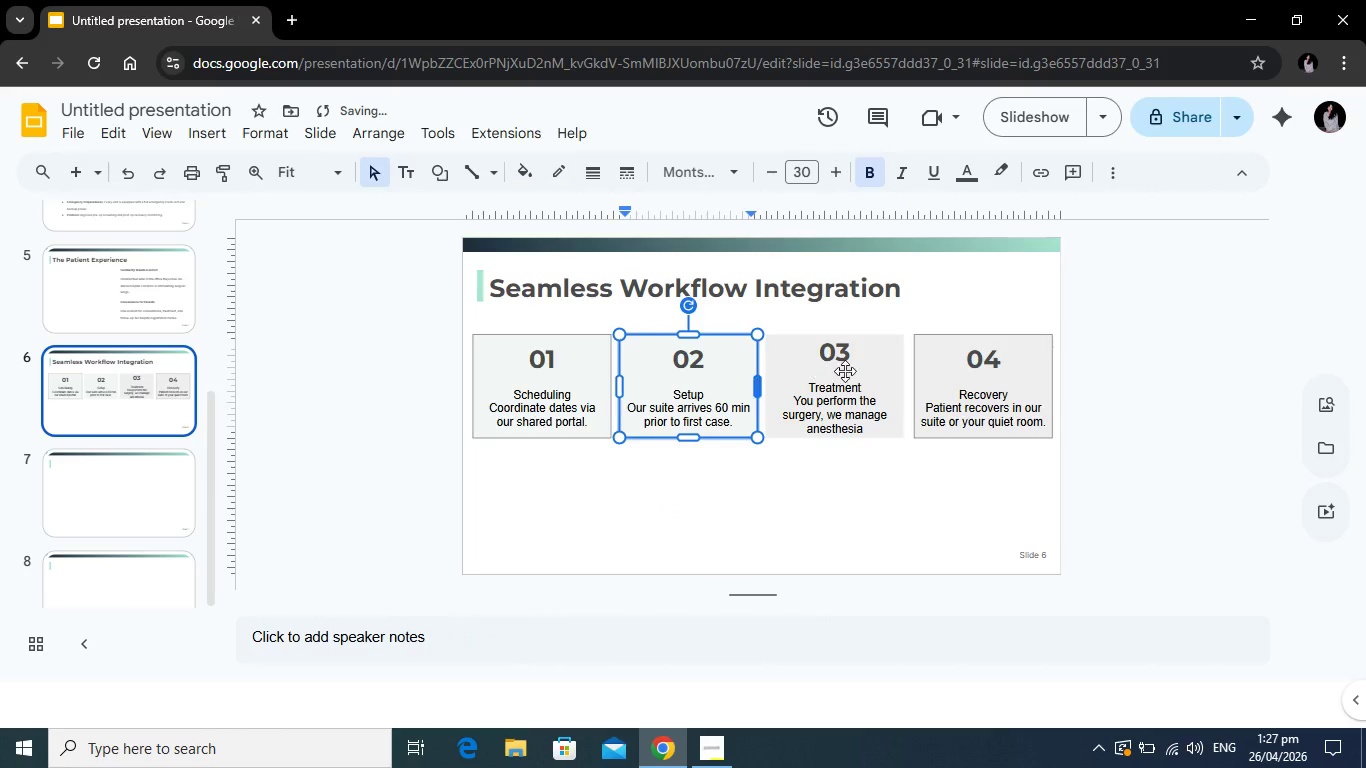 
left_click([855, 369])
 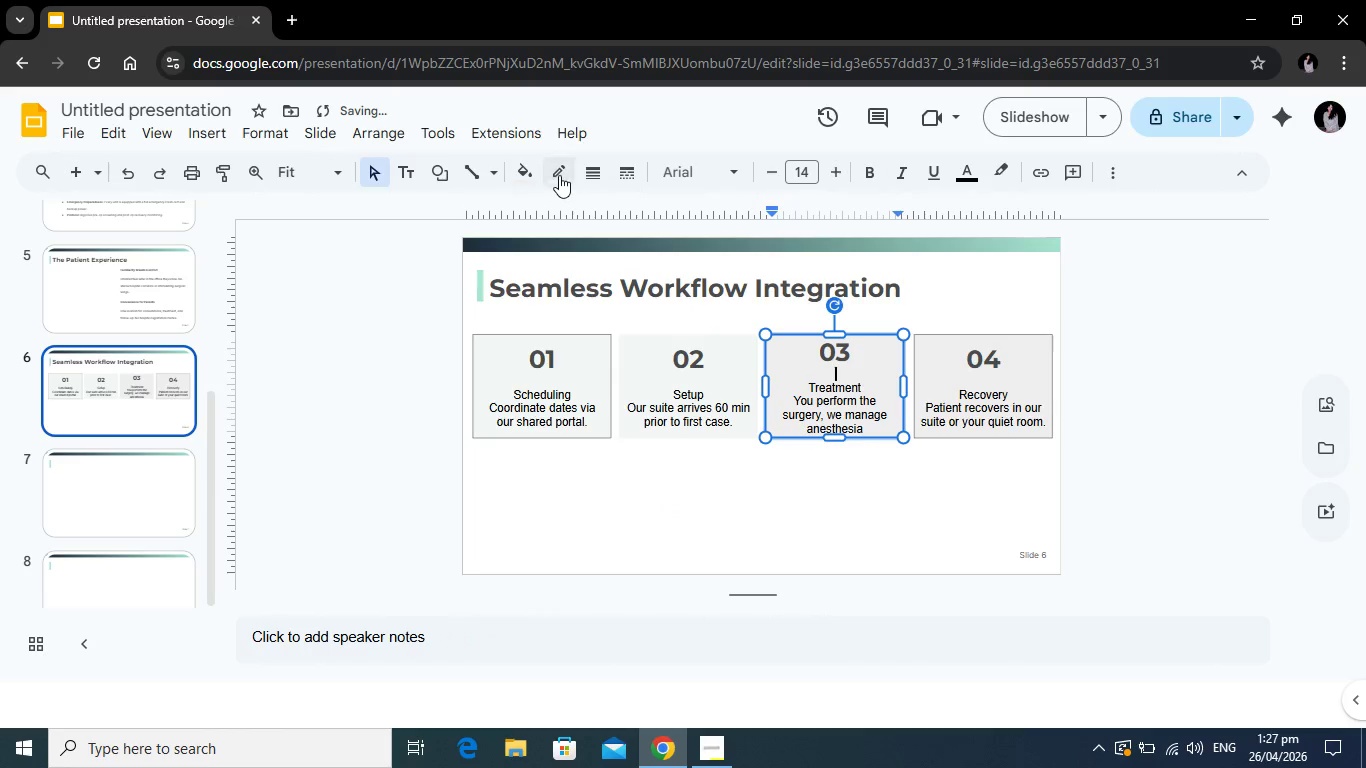 
left_click([559, 175])
 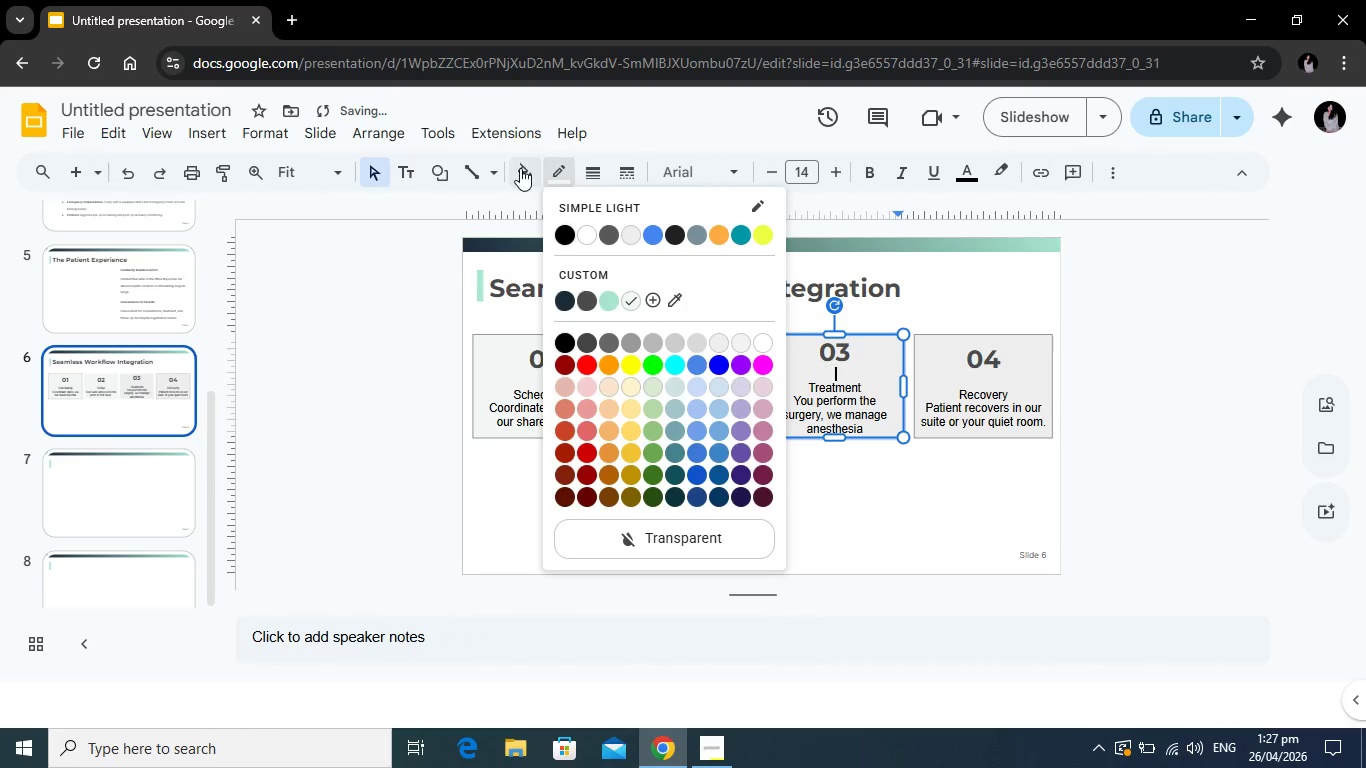 
left_click([520, 168])
 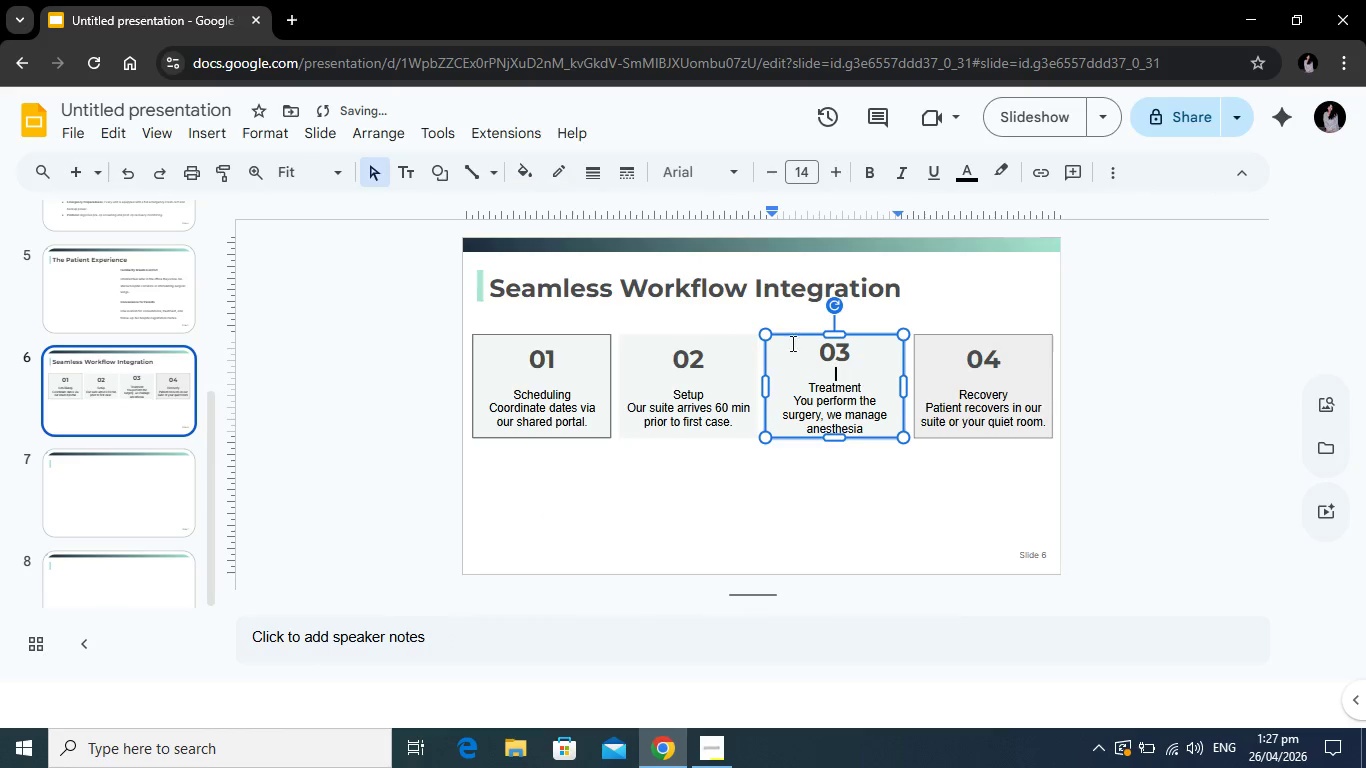 
left_click([691, 349])
 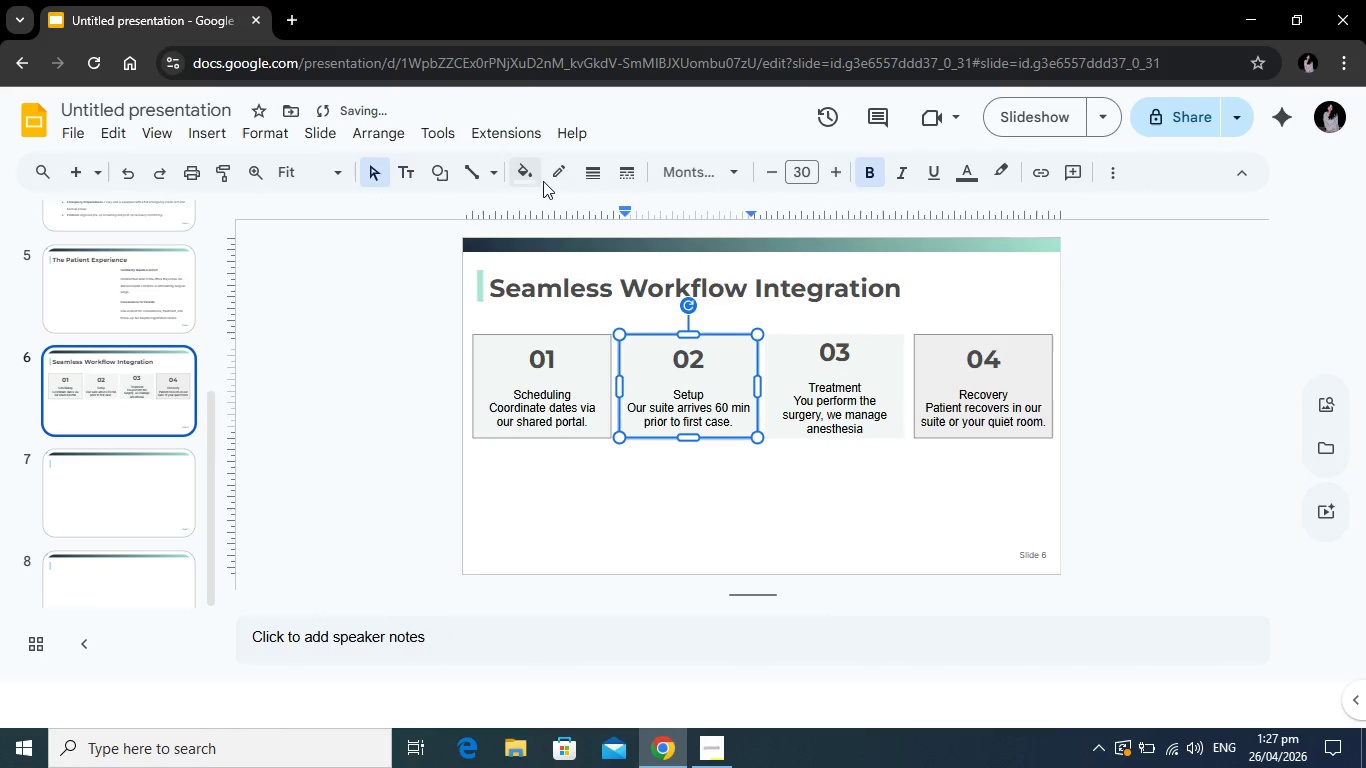 
left_click([551, 179])
 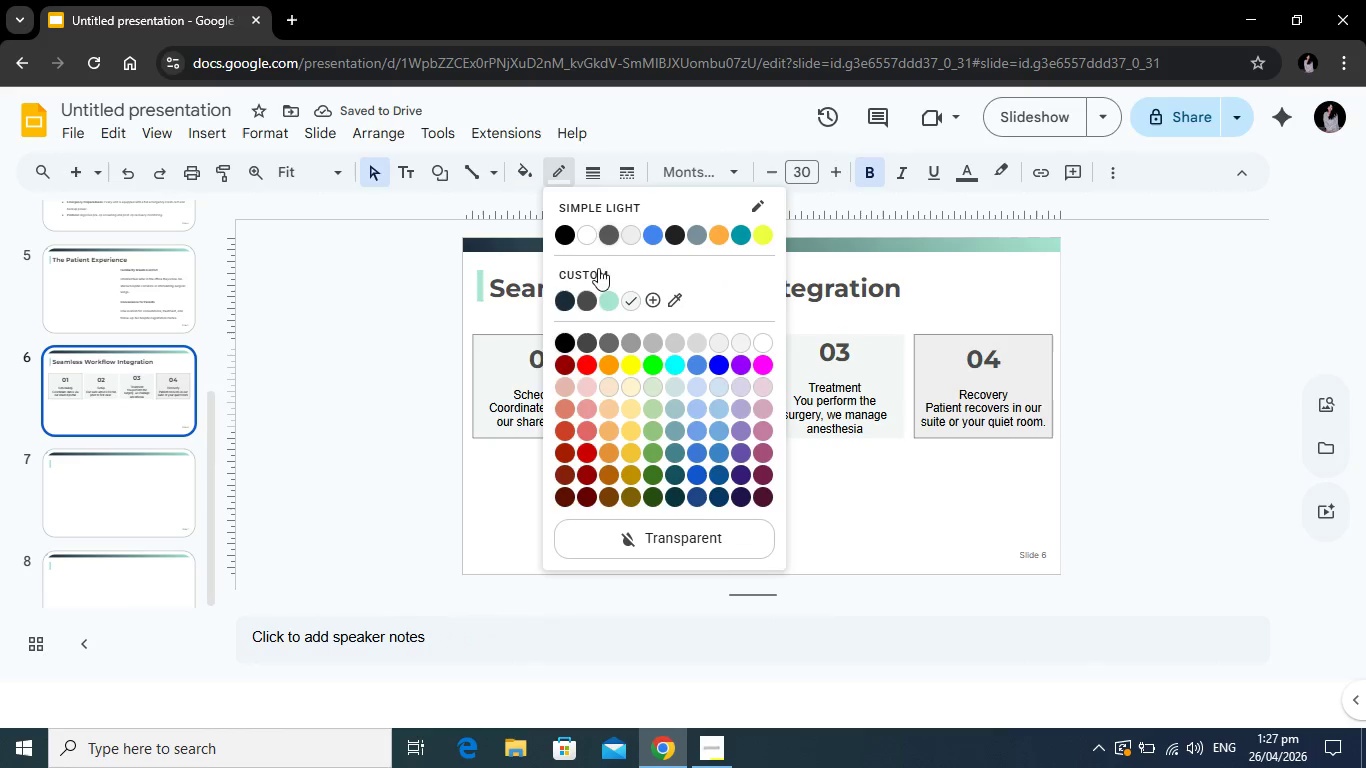 
left_click([585, 299])
 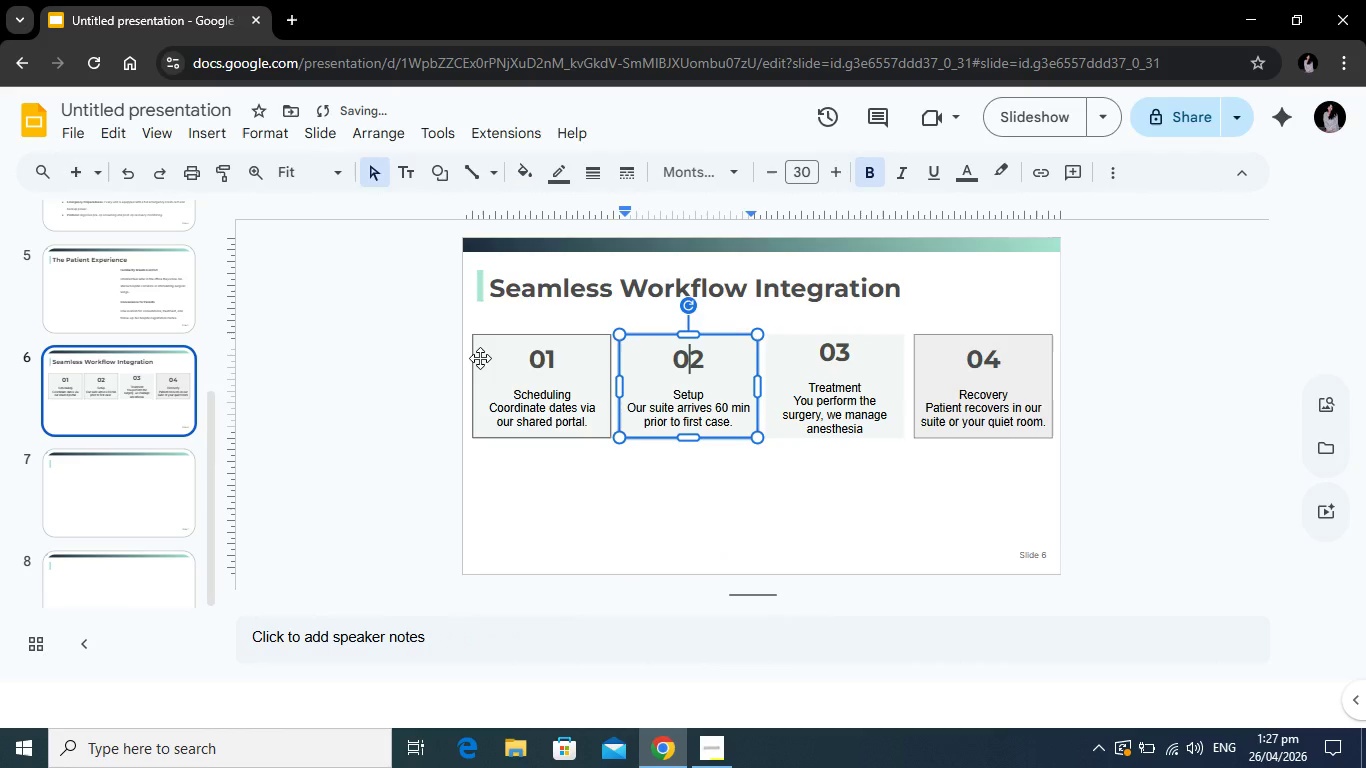 
left_click([480, 358])
 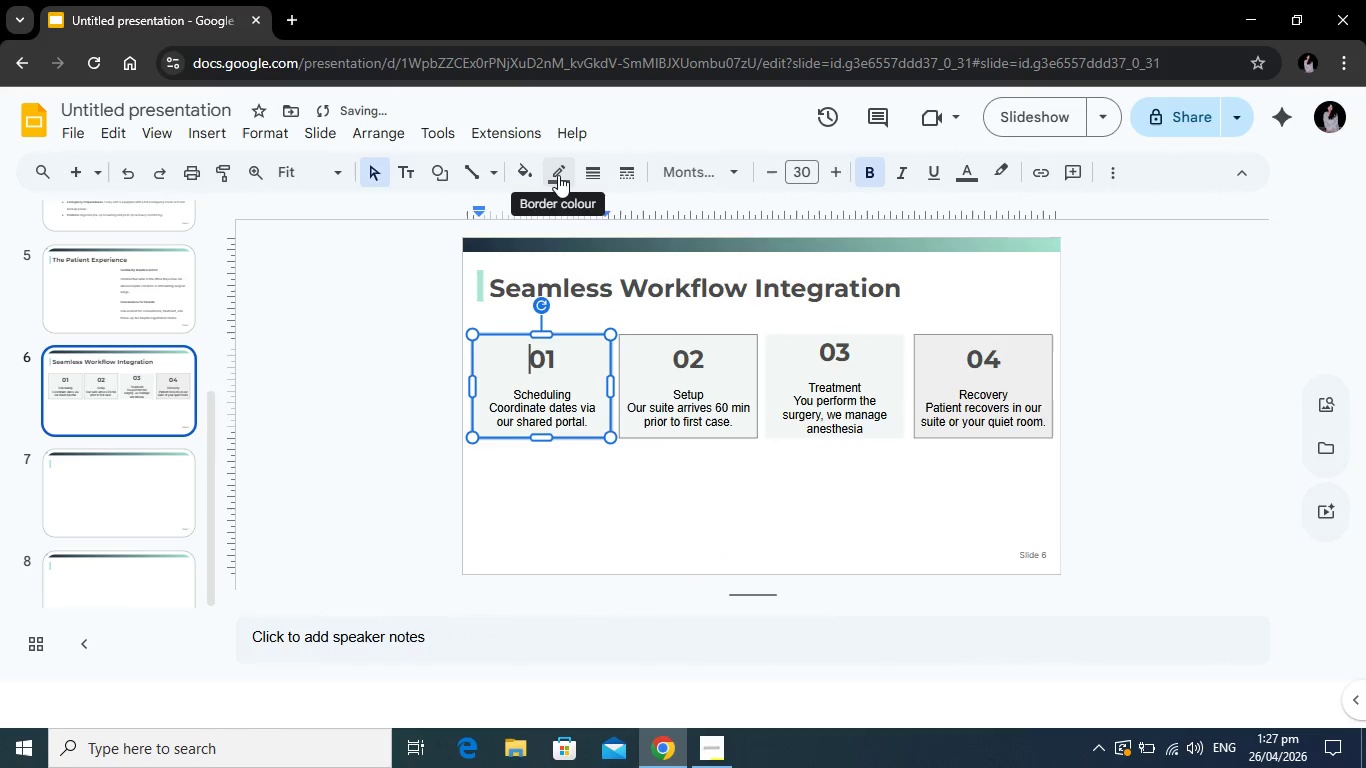 
left_click([558, 175])
 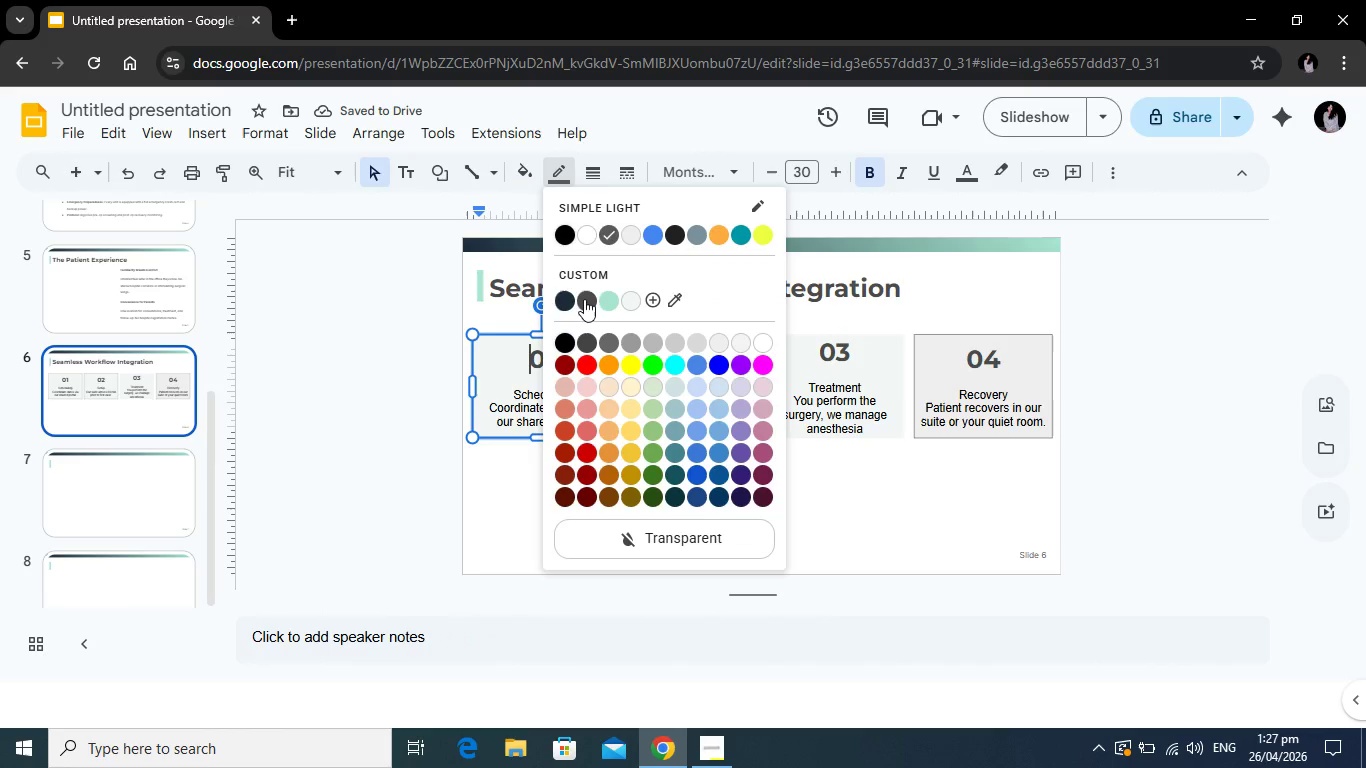 
left_click([584, 299])
 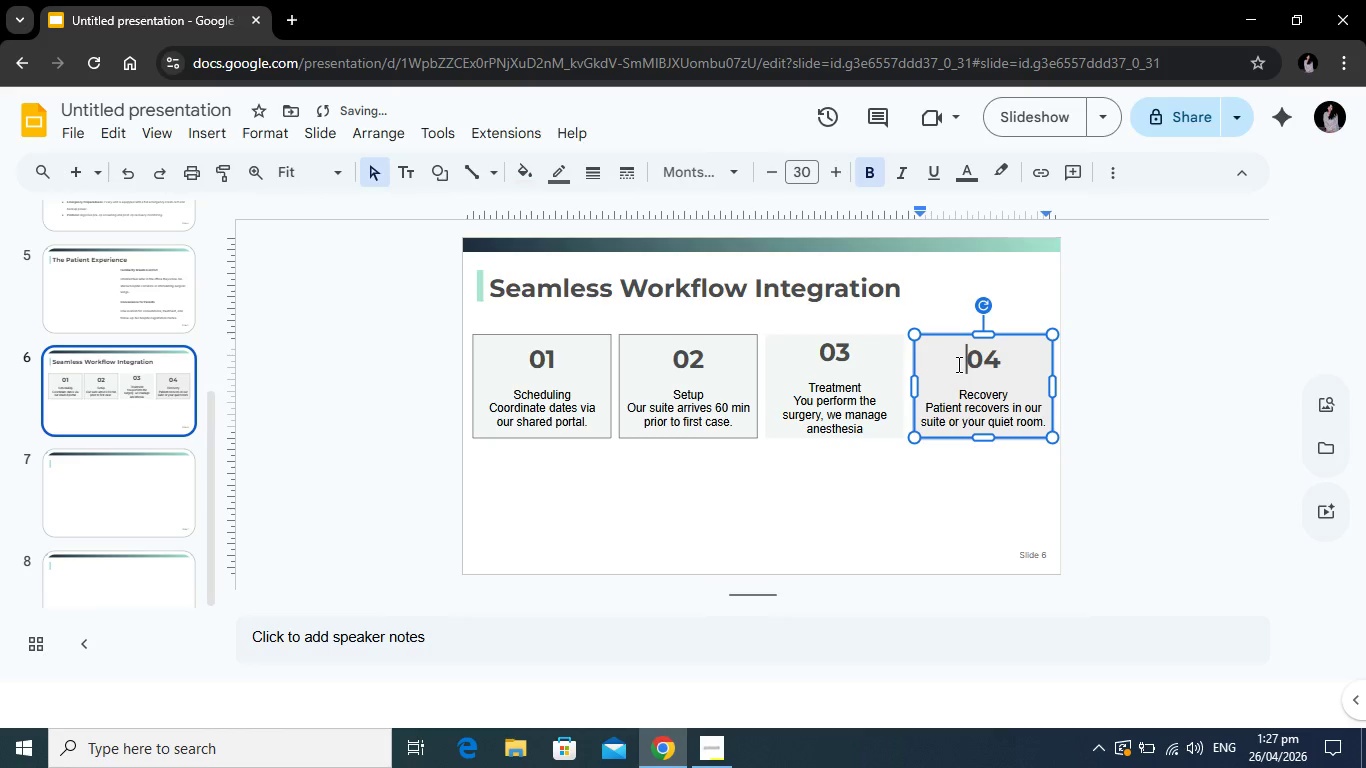 
left_click([862, 364])
 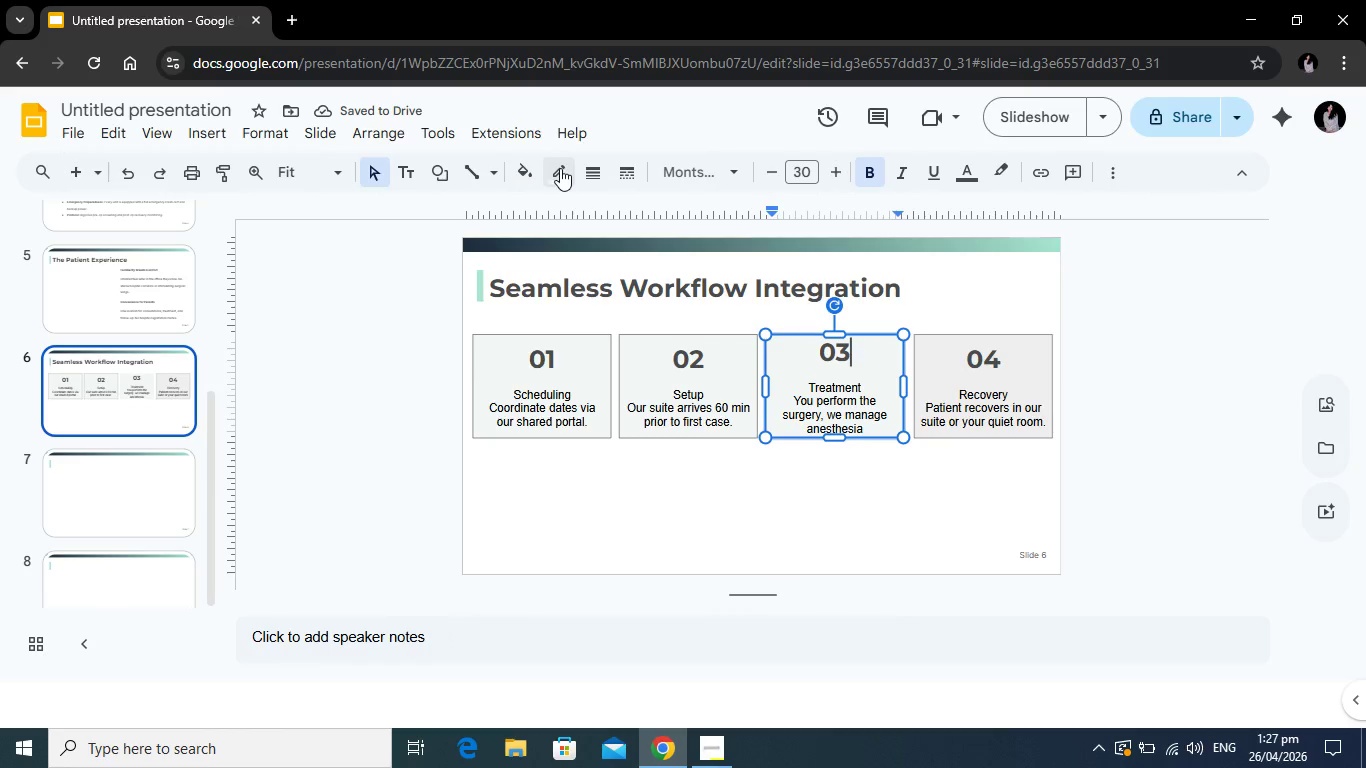 
left_click([560, 168])
 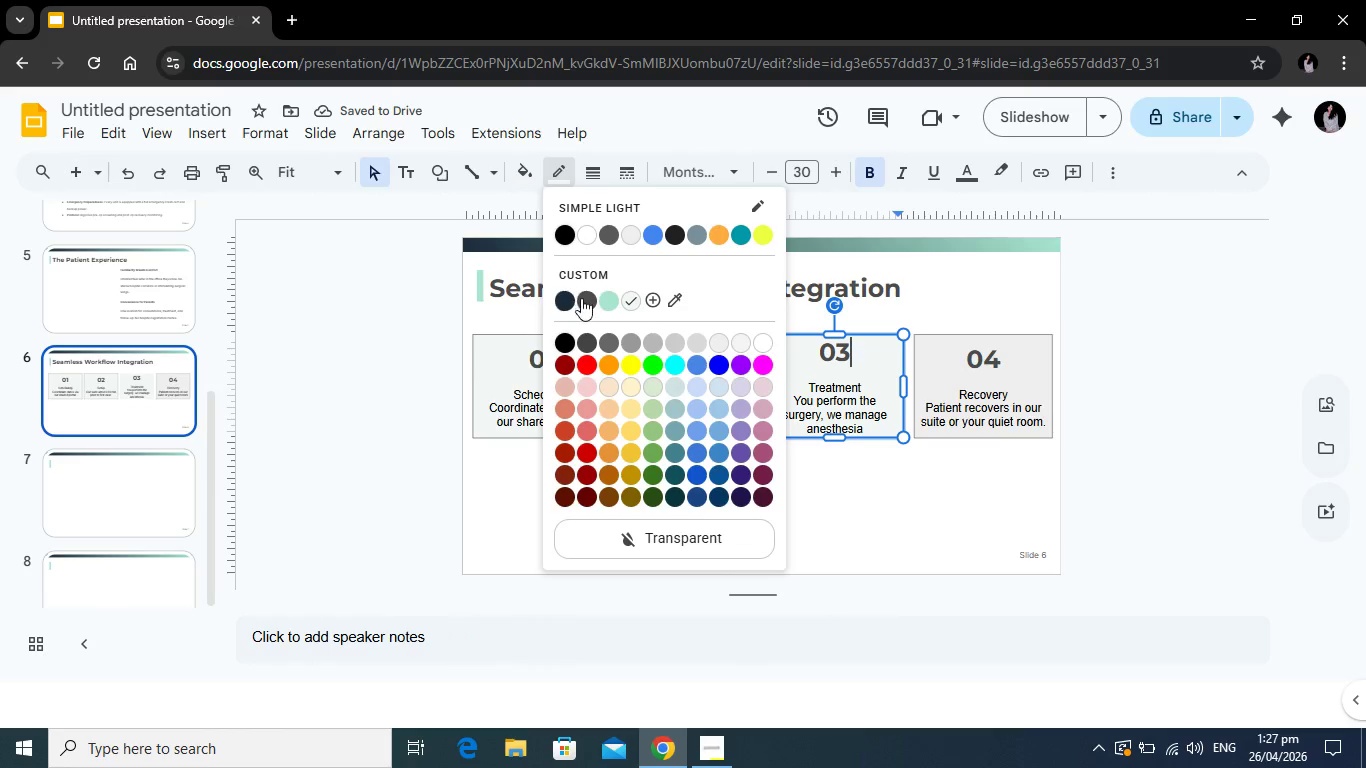 
left_click([581, 298])
 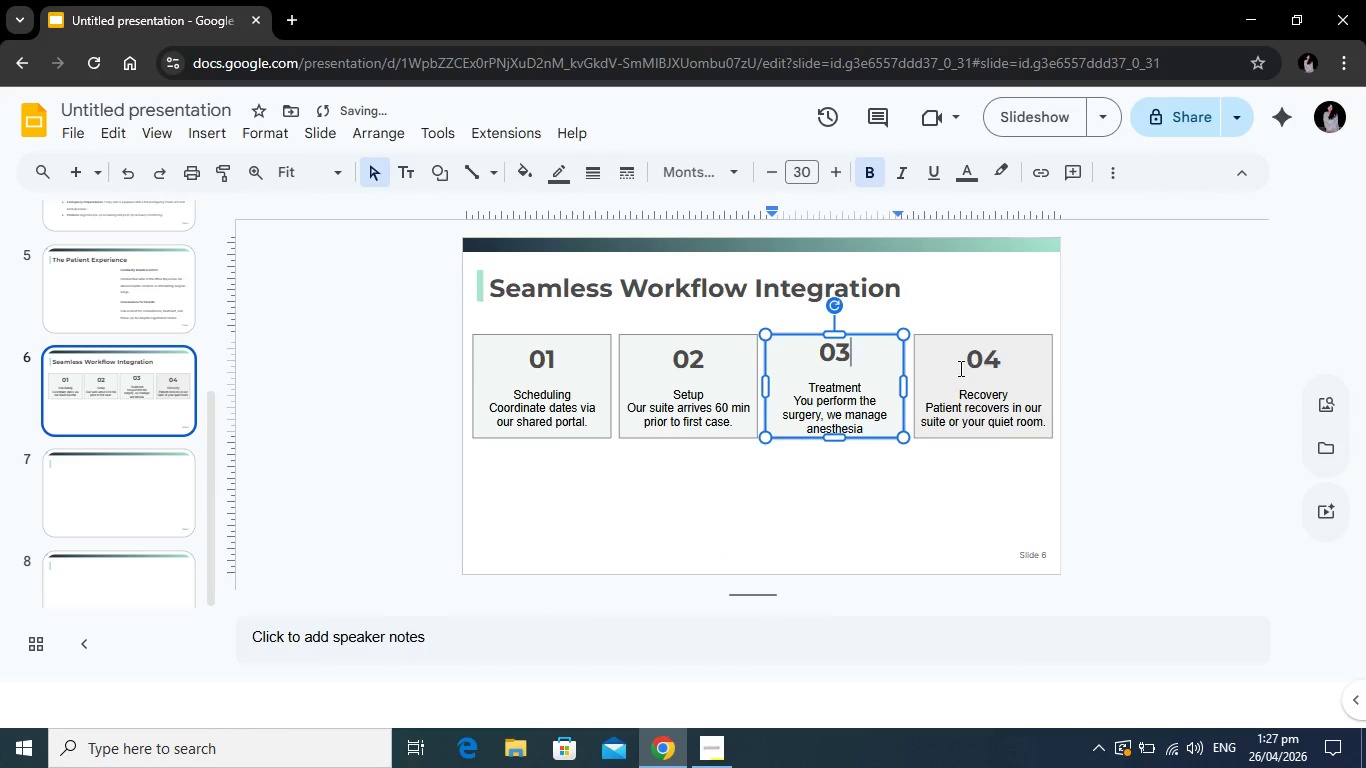 
left_click([959, 368])
 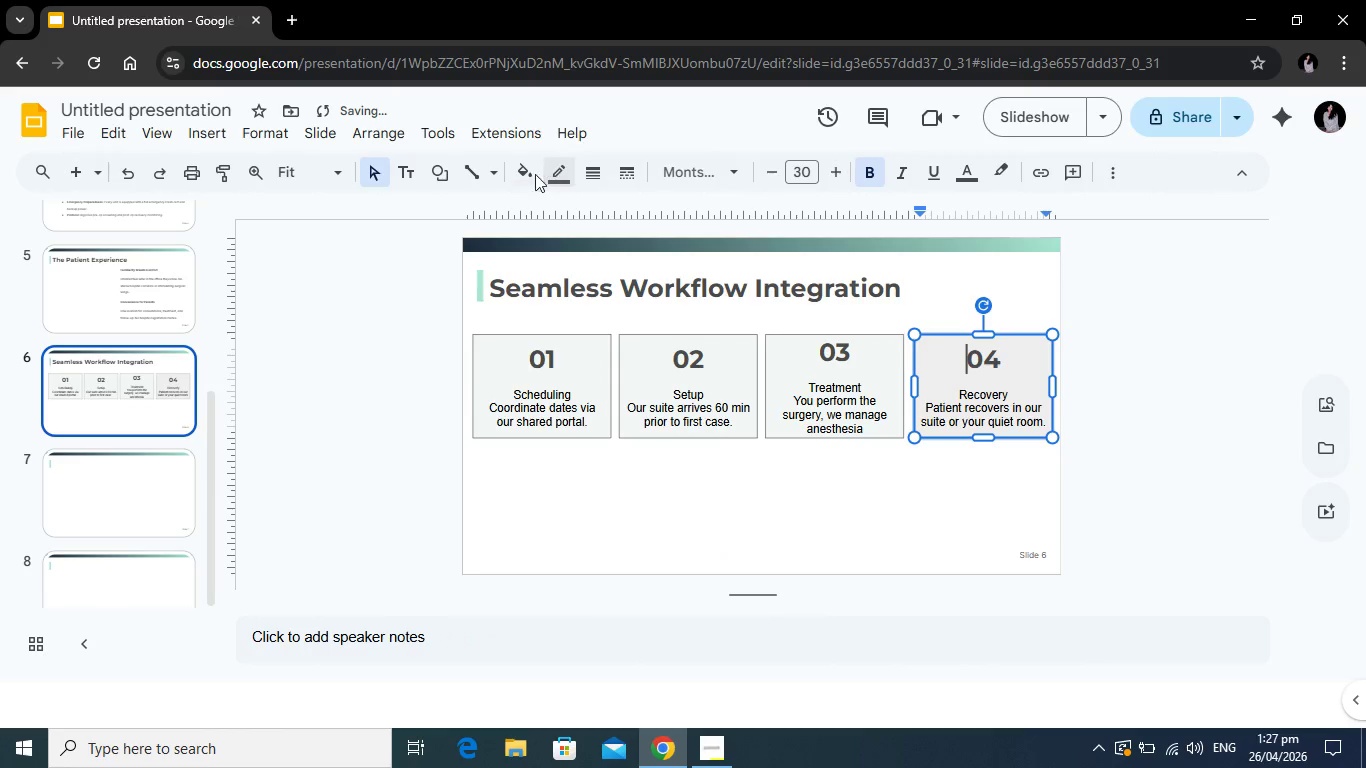 
left_click([532, 169])
 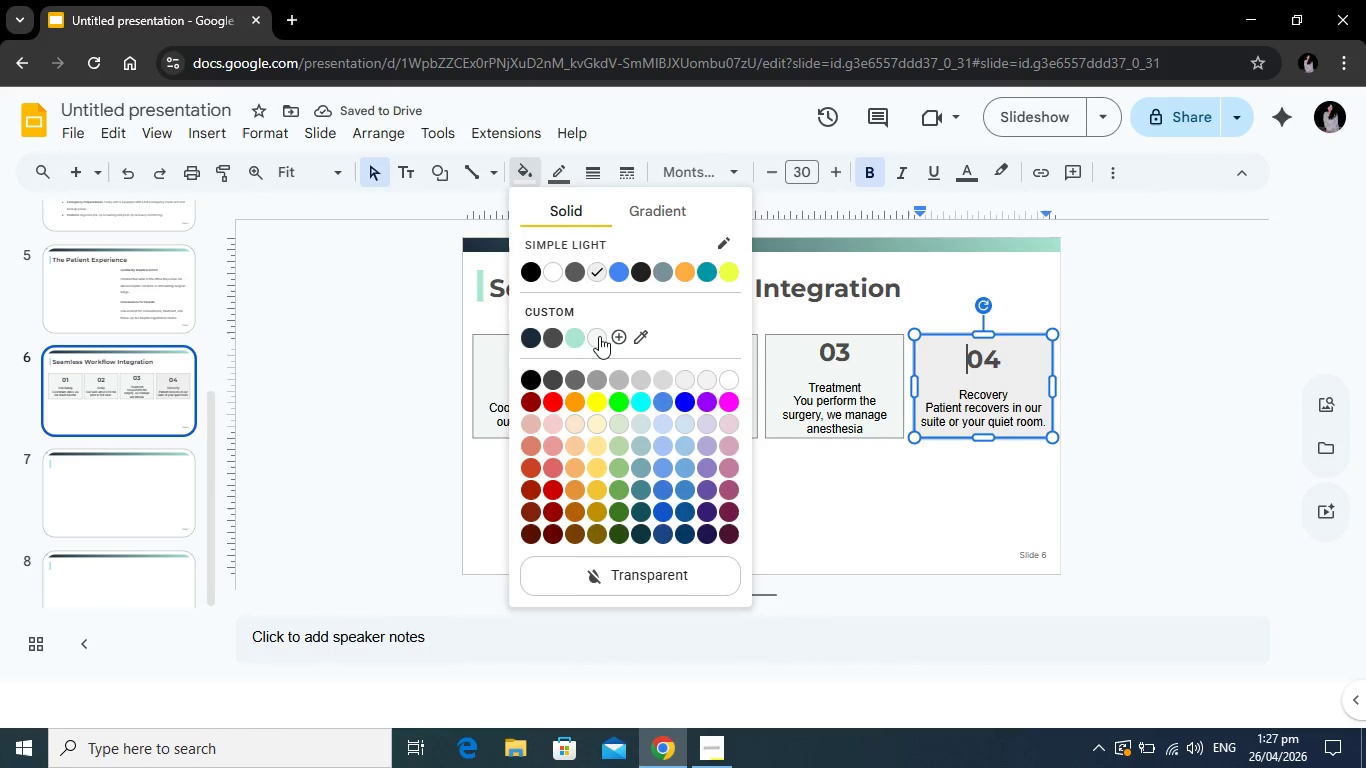 
left_click([597, 337])
 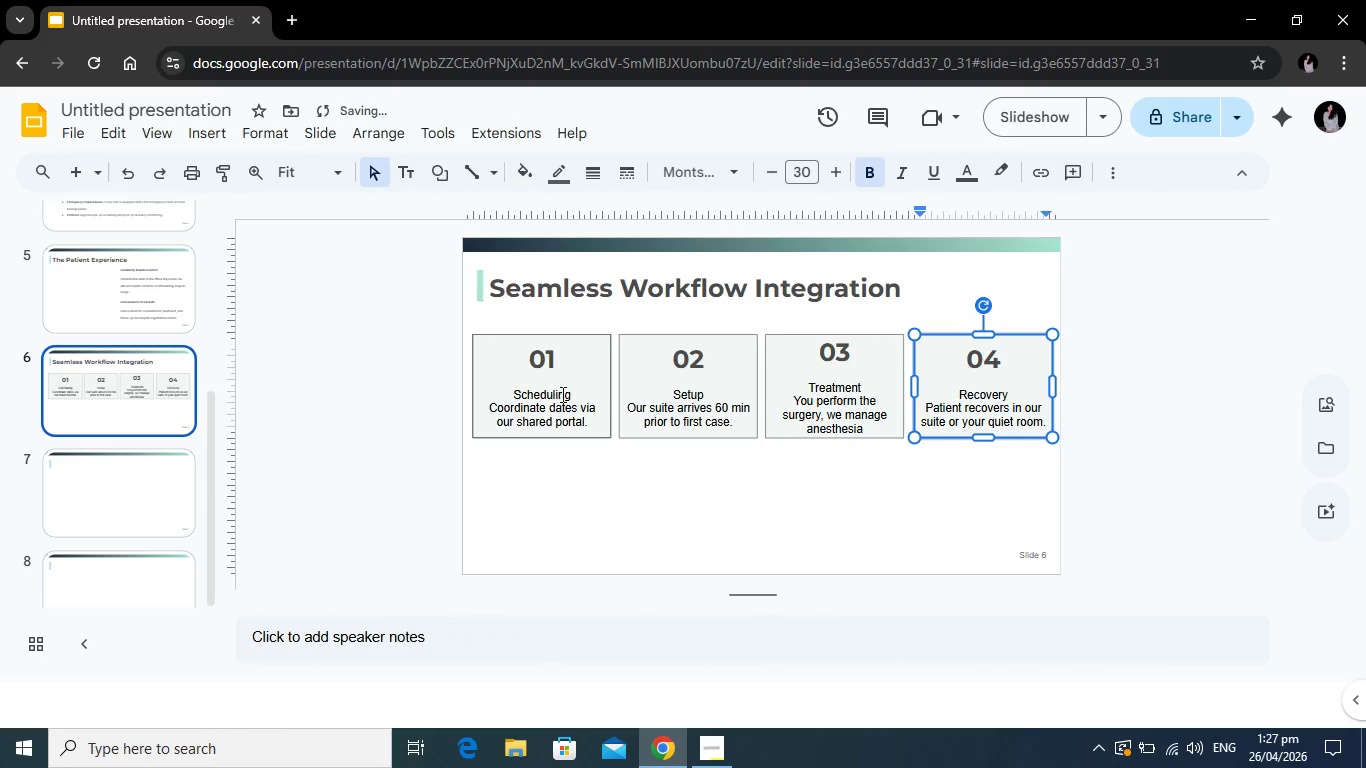 
left_click_drag(start_coordinate=[571, 394], to_coordinate=[512, 394])
 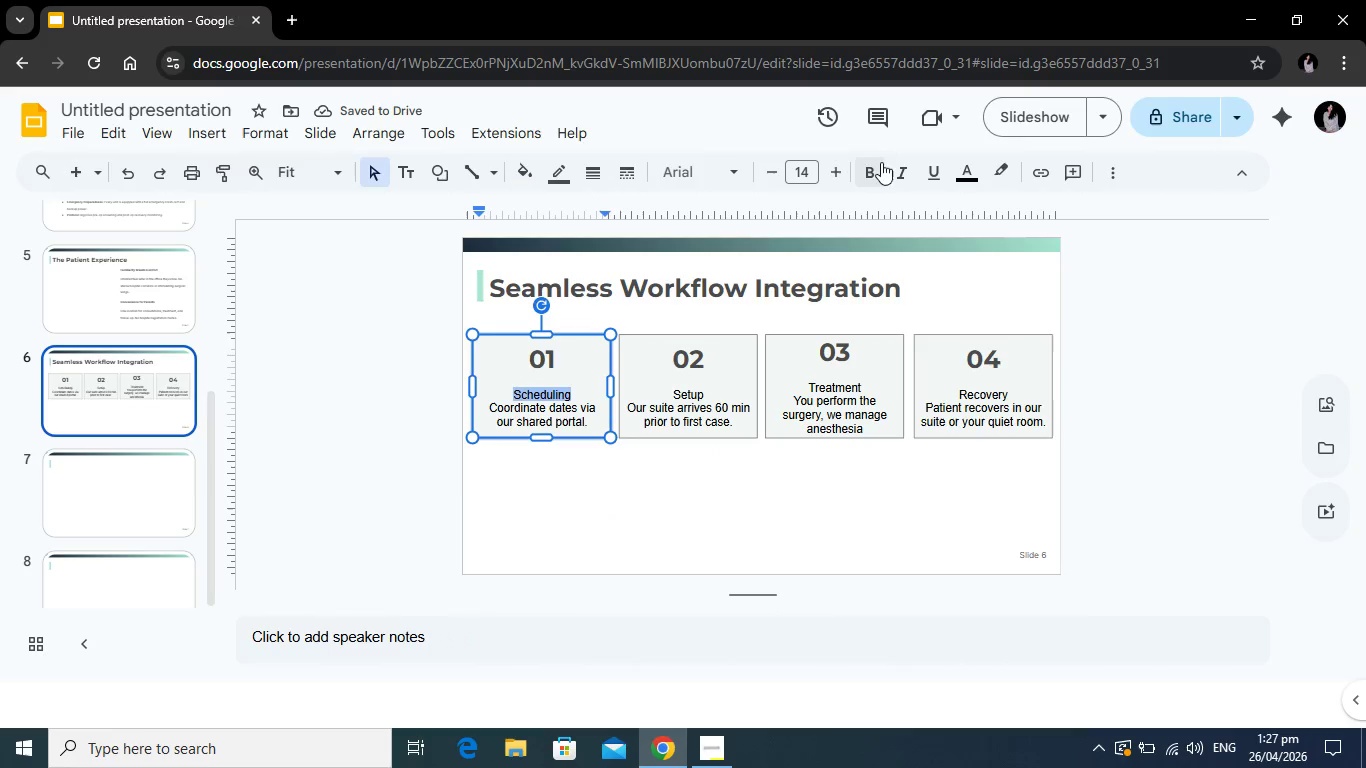 
left_click([864, 164])
 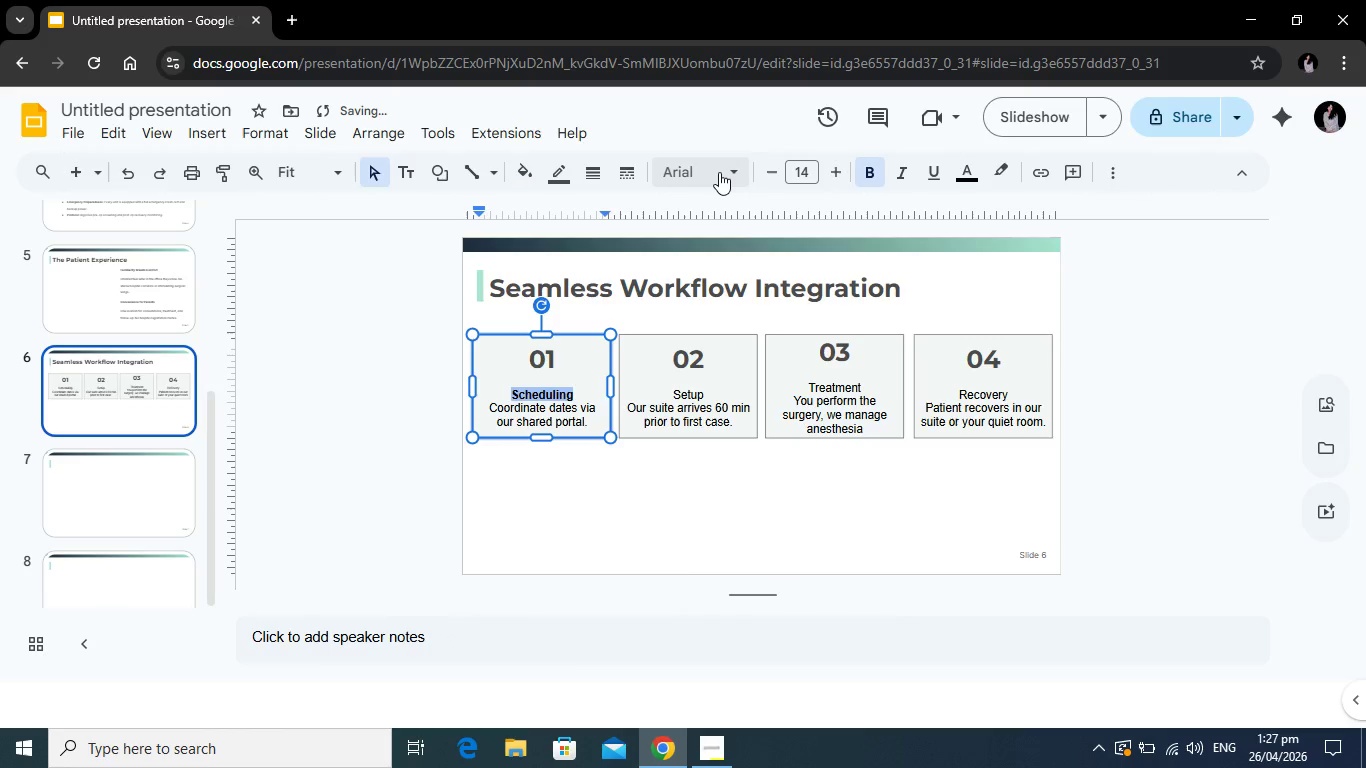 
left_click([720, 172])
 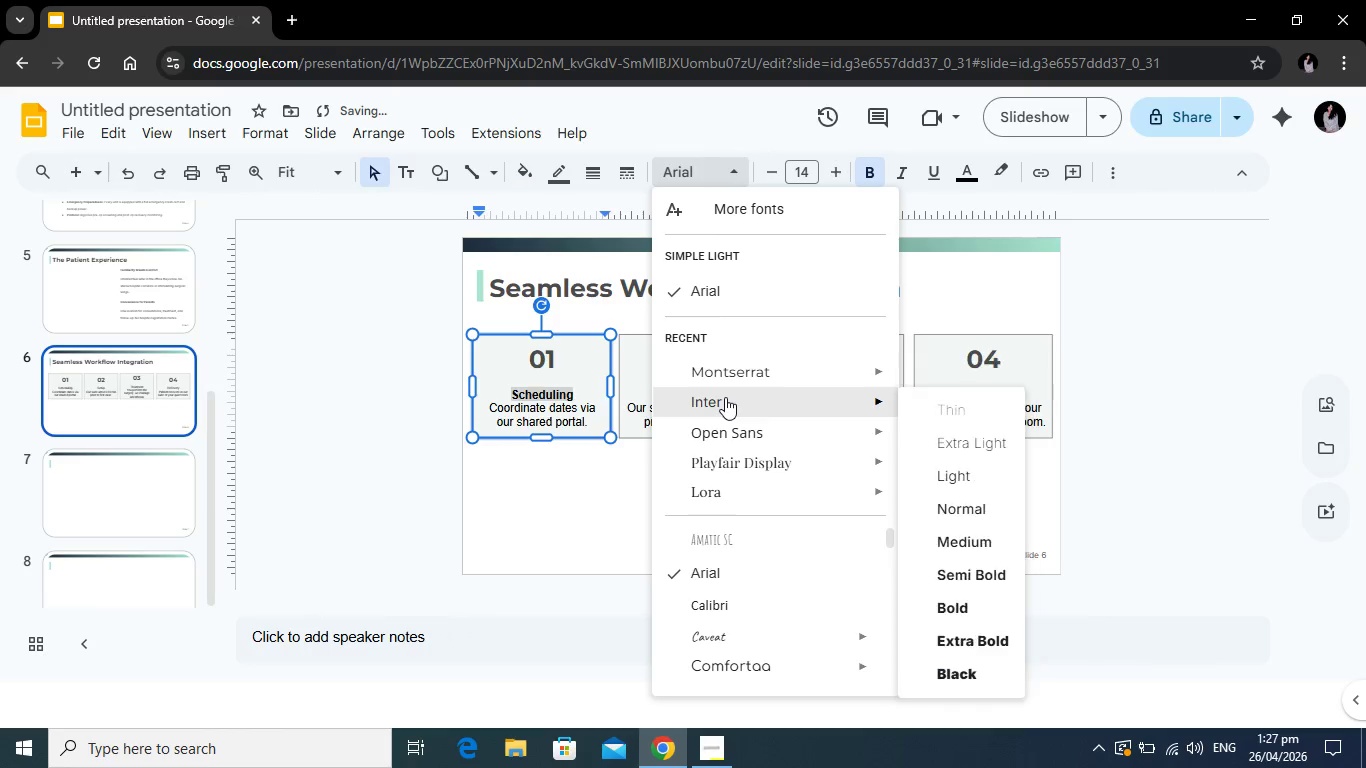 
left_click([725, 397])
 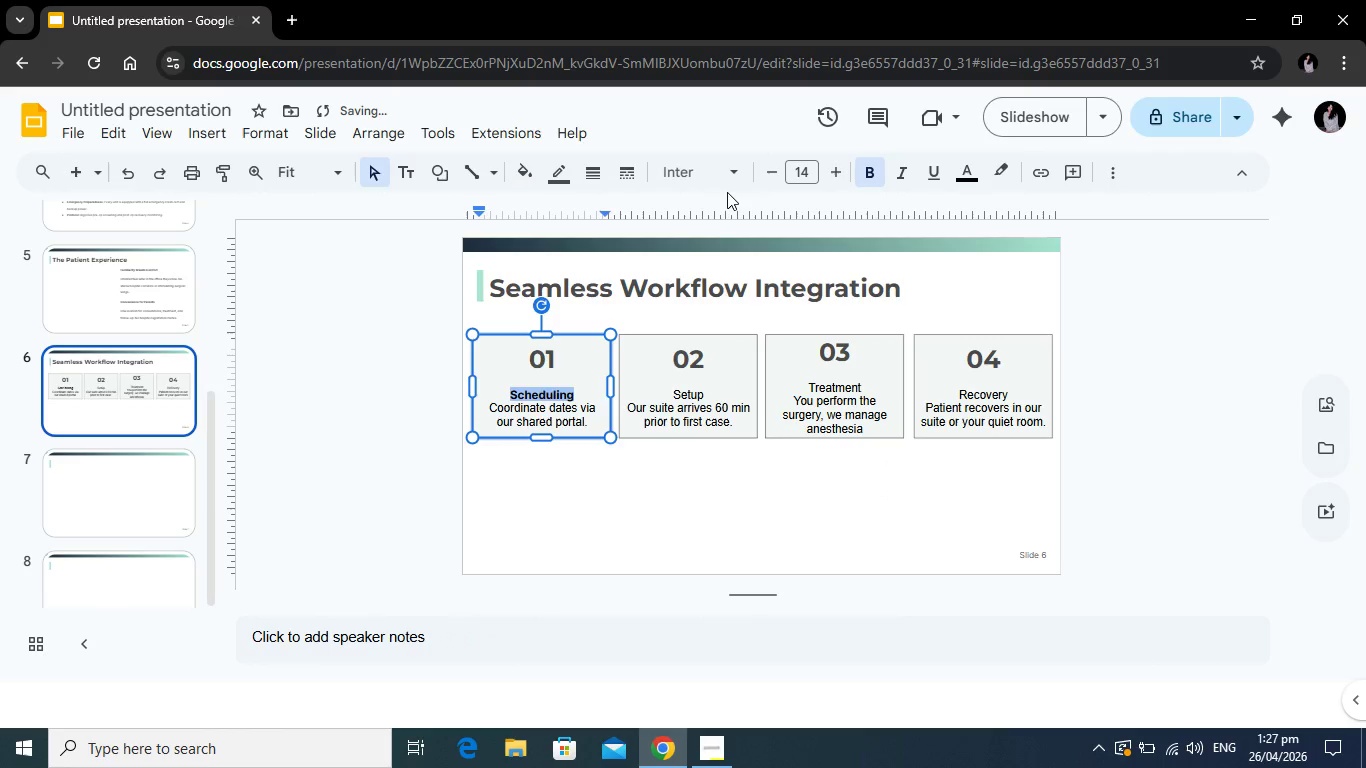 
left_click([731, 173])
 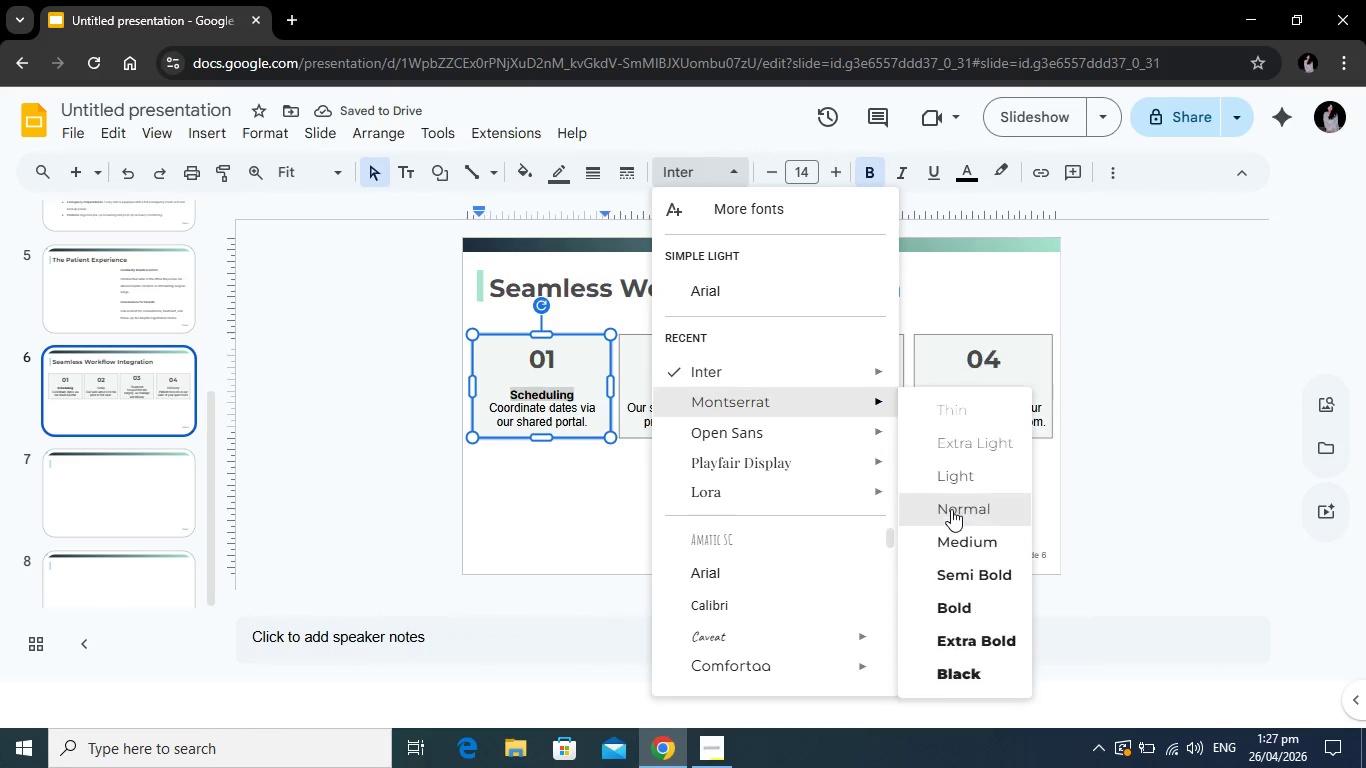 
mouse_move([843, 384])
 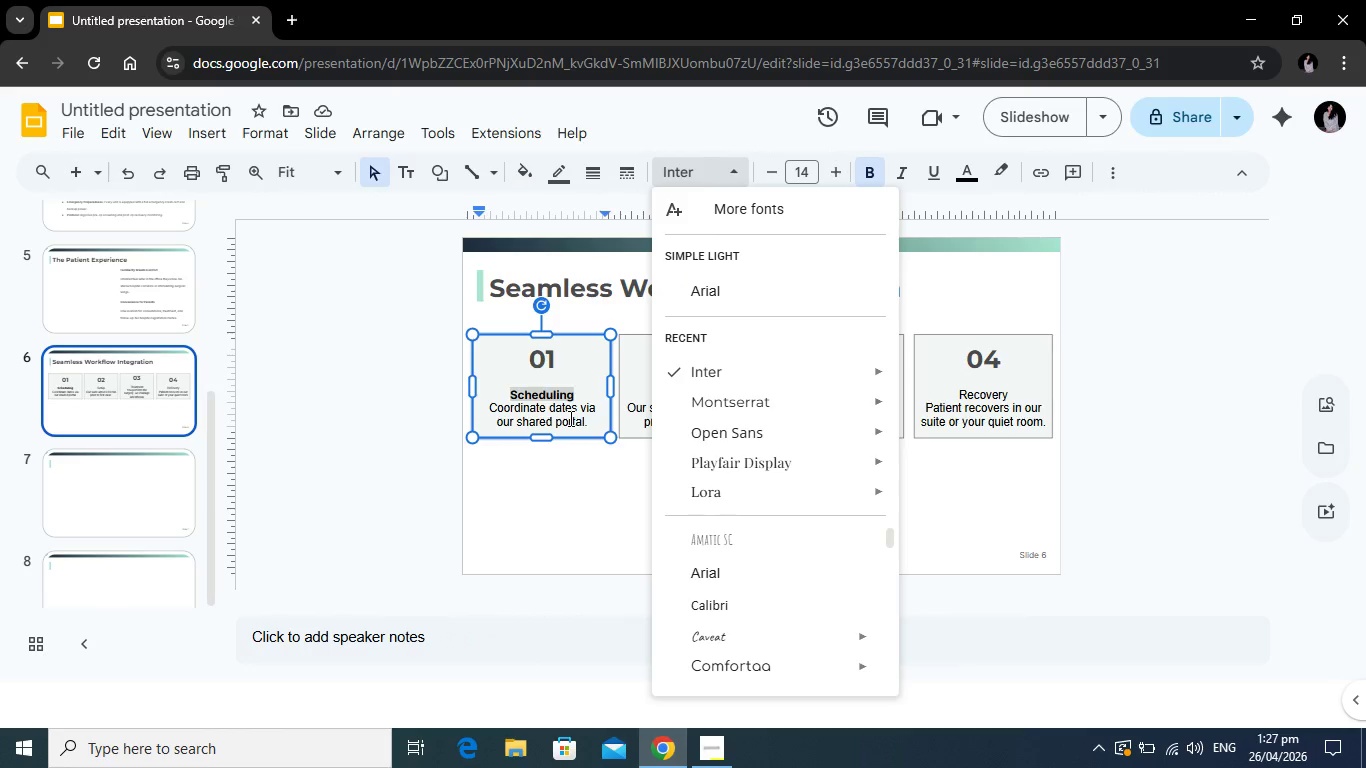 
left_click([569, 418])
 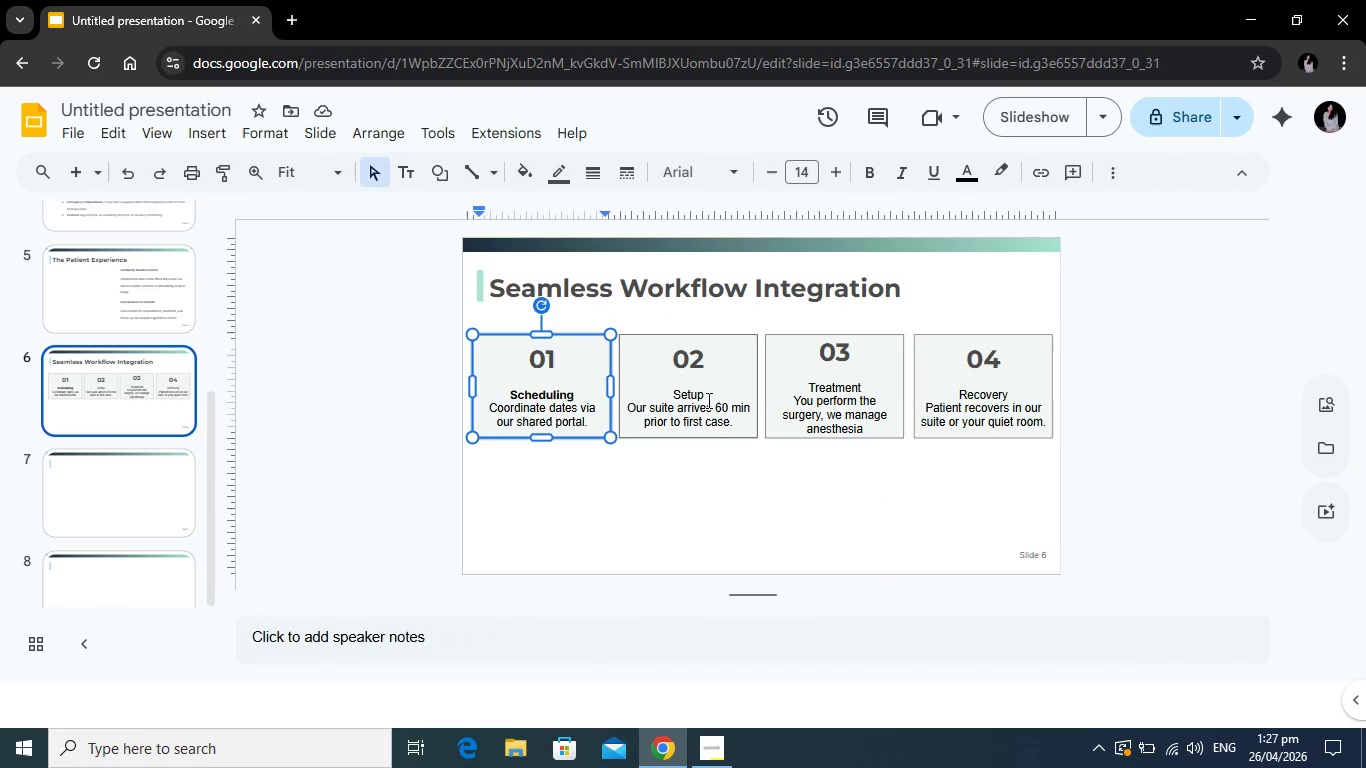 
left_click_drag(start_coordinate=[709, 397], to_coordinate=[671, 397])
 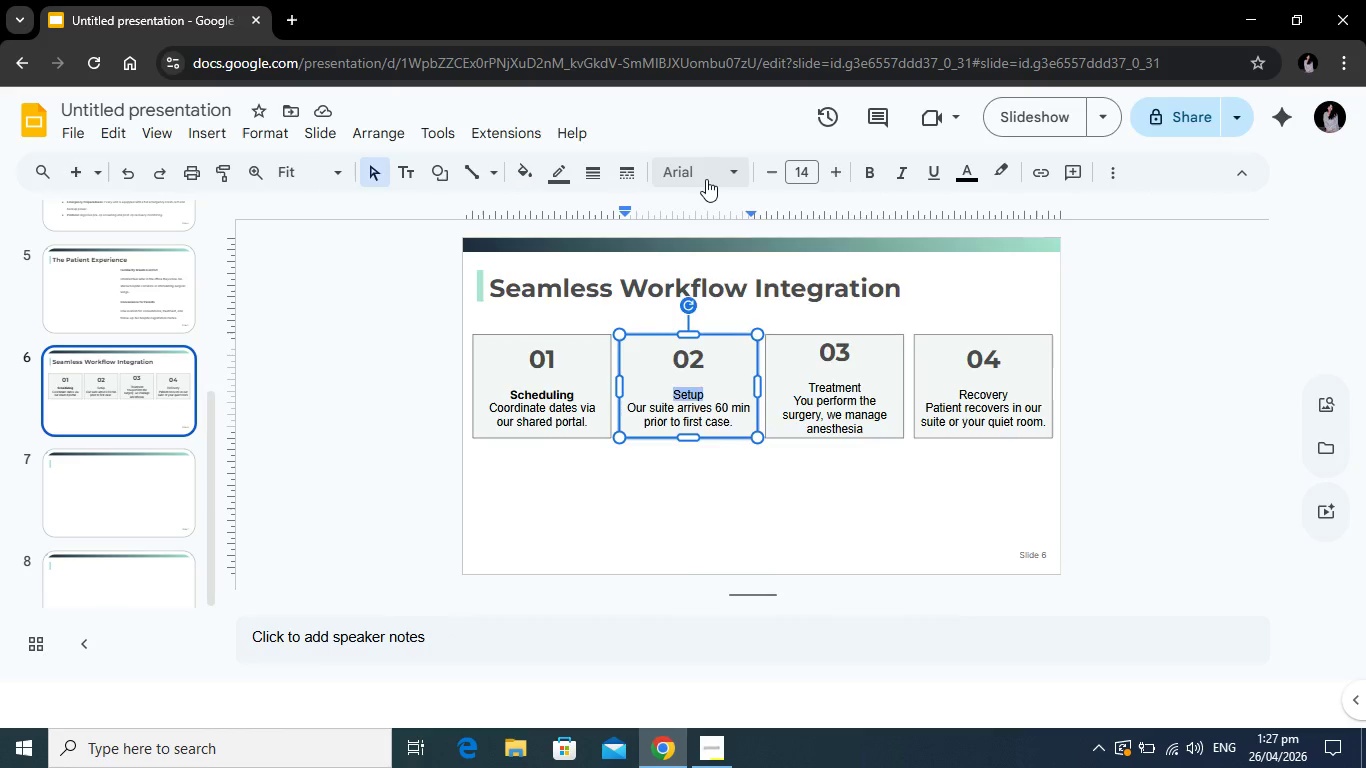 
left_click([706, 179])
 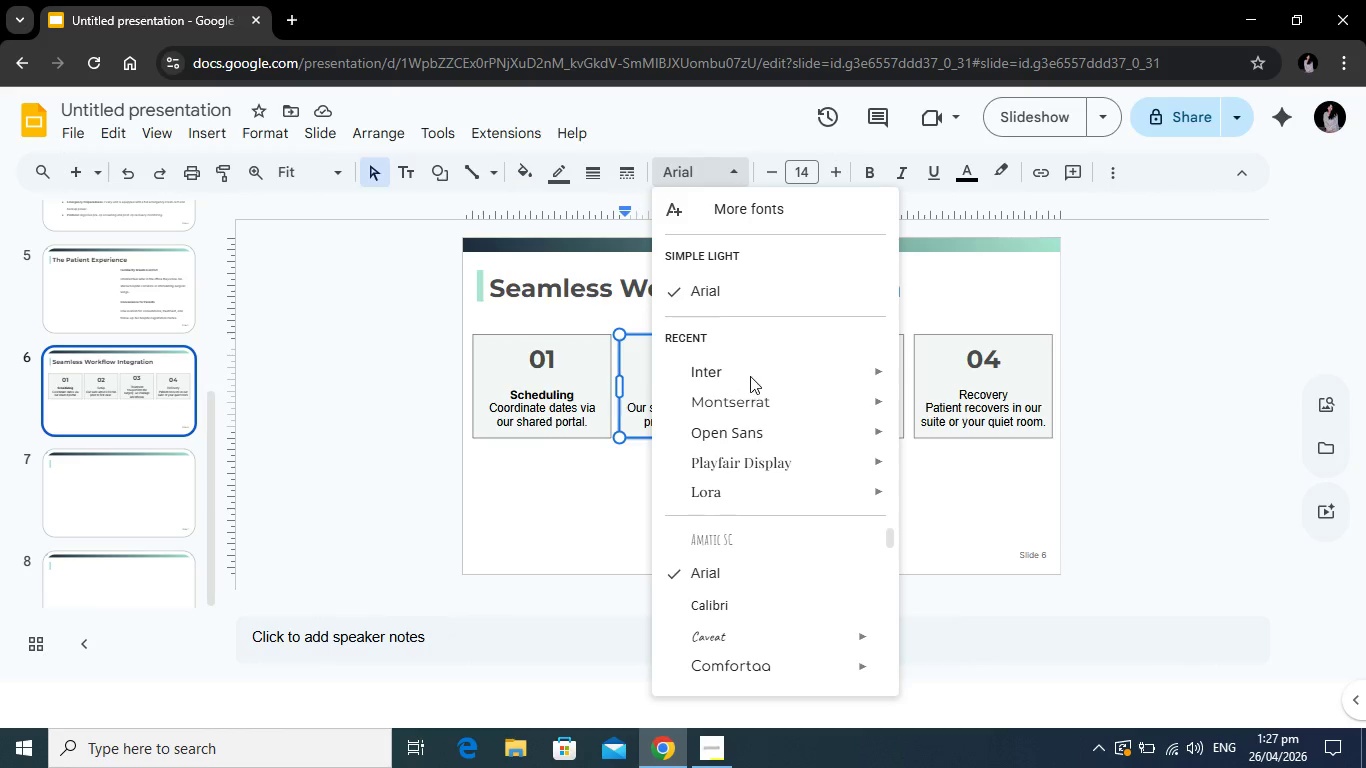 
left_click([750, 373])
 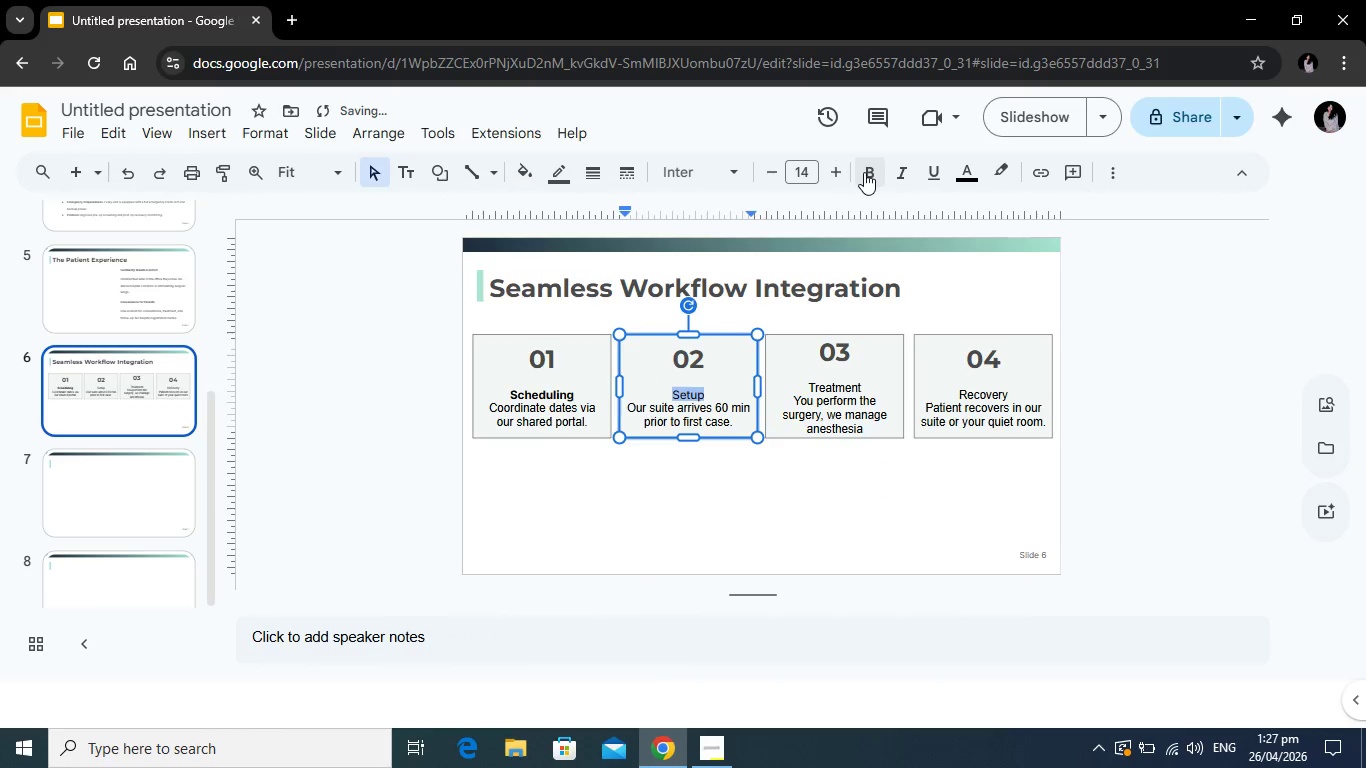 
left_click([865, 170])
 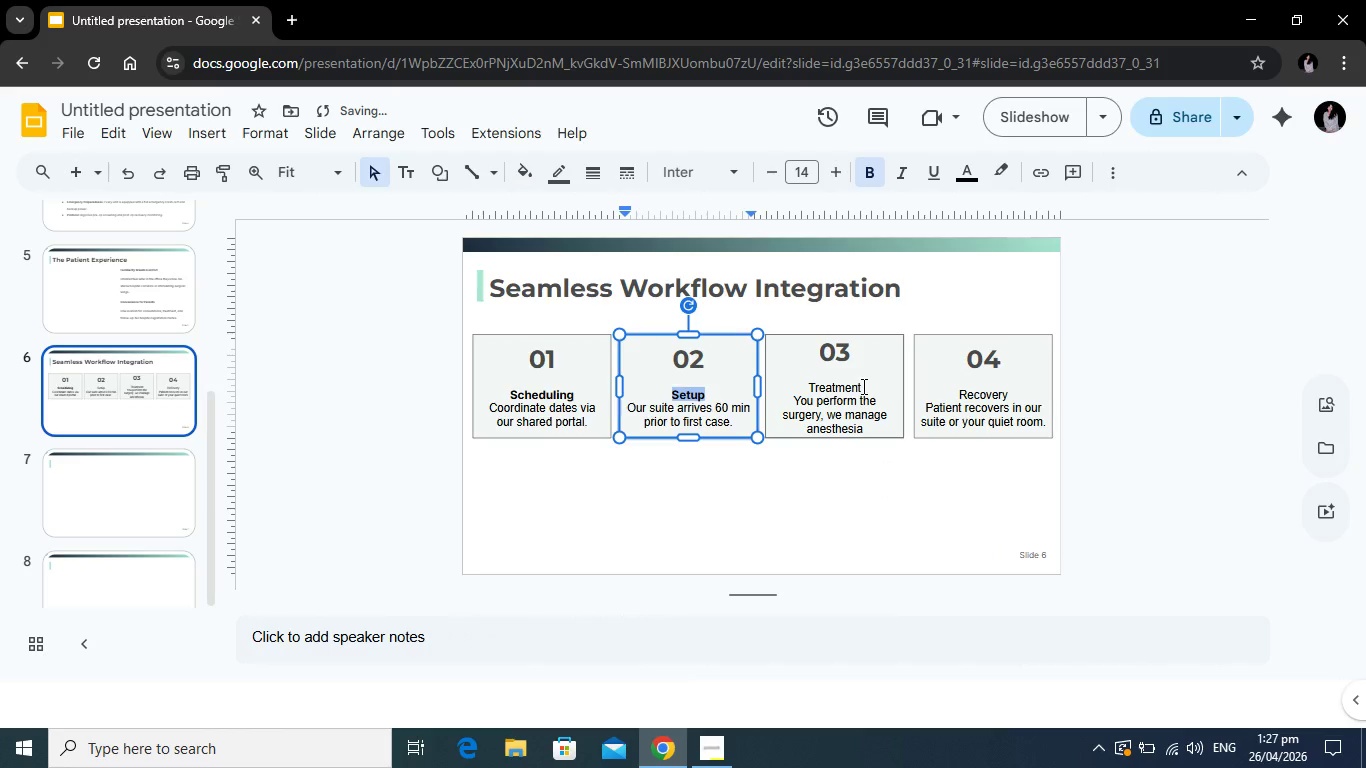 
left_click_drag(start_coordinate=[862, 386], to_coordinate=[809, 380])
 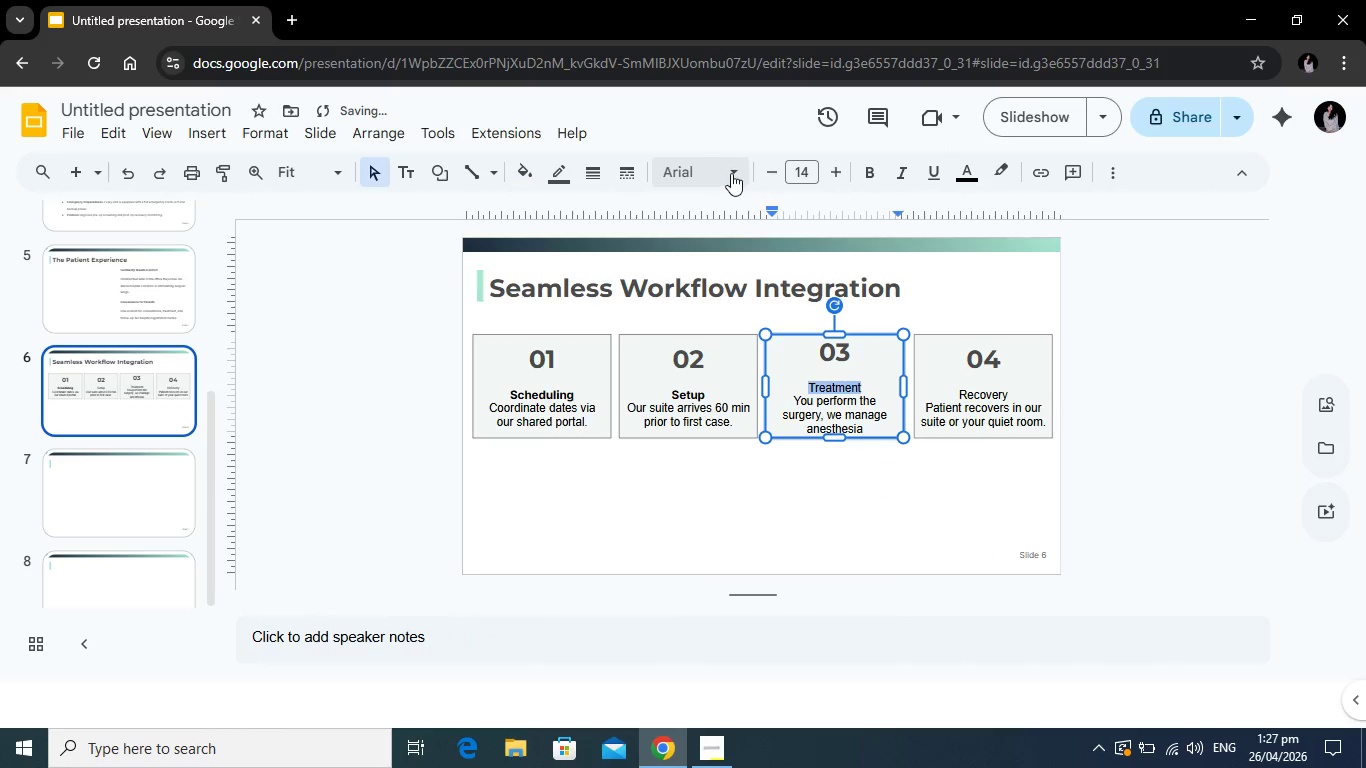 
left_click([731, 173])
 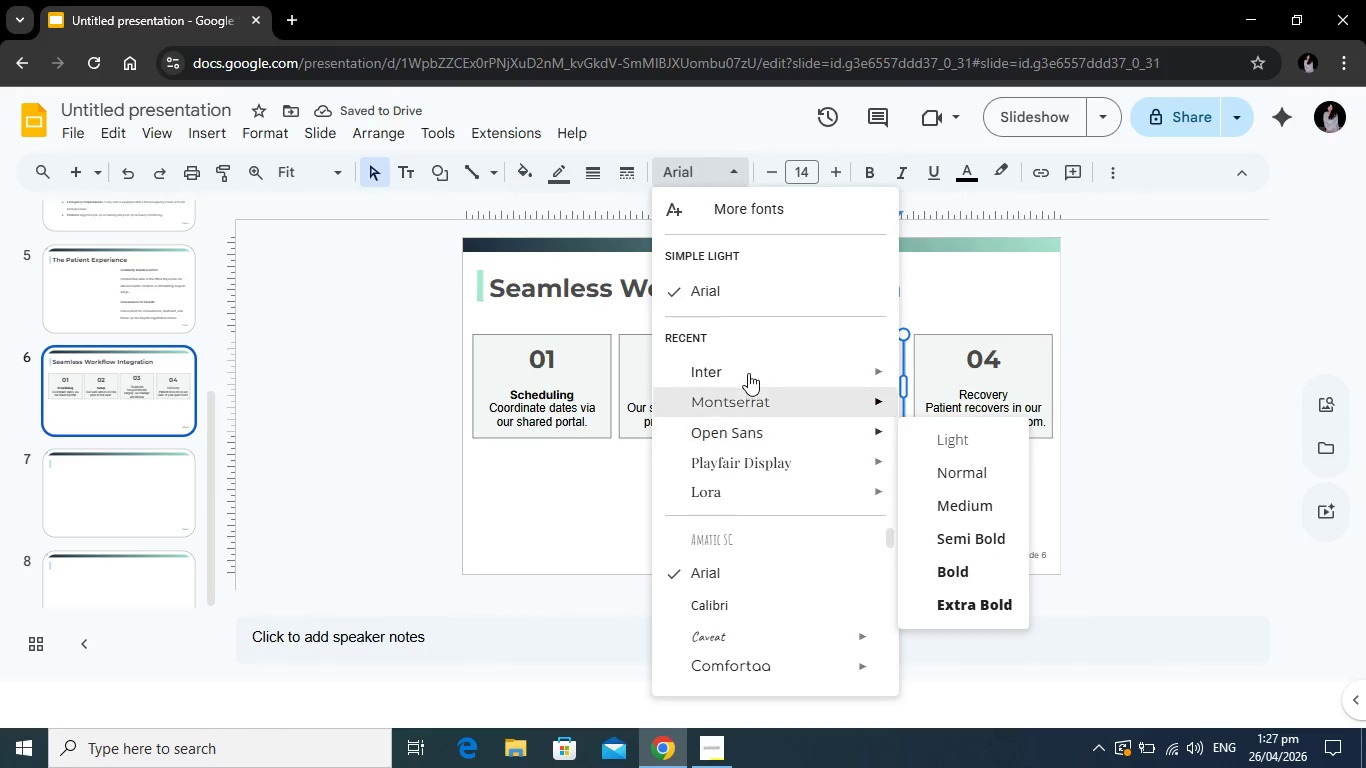 
left_click([750, 368])
 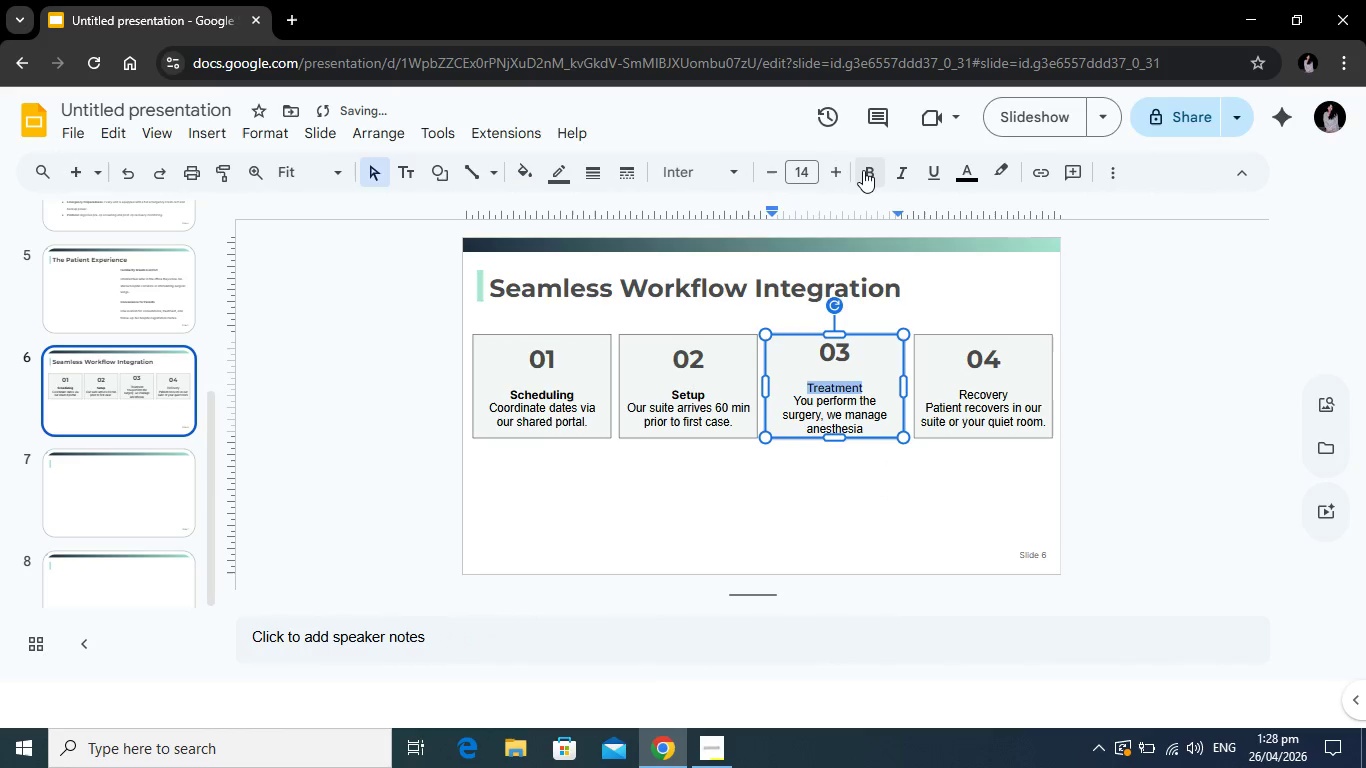 
left_click([863, 169])
 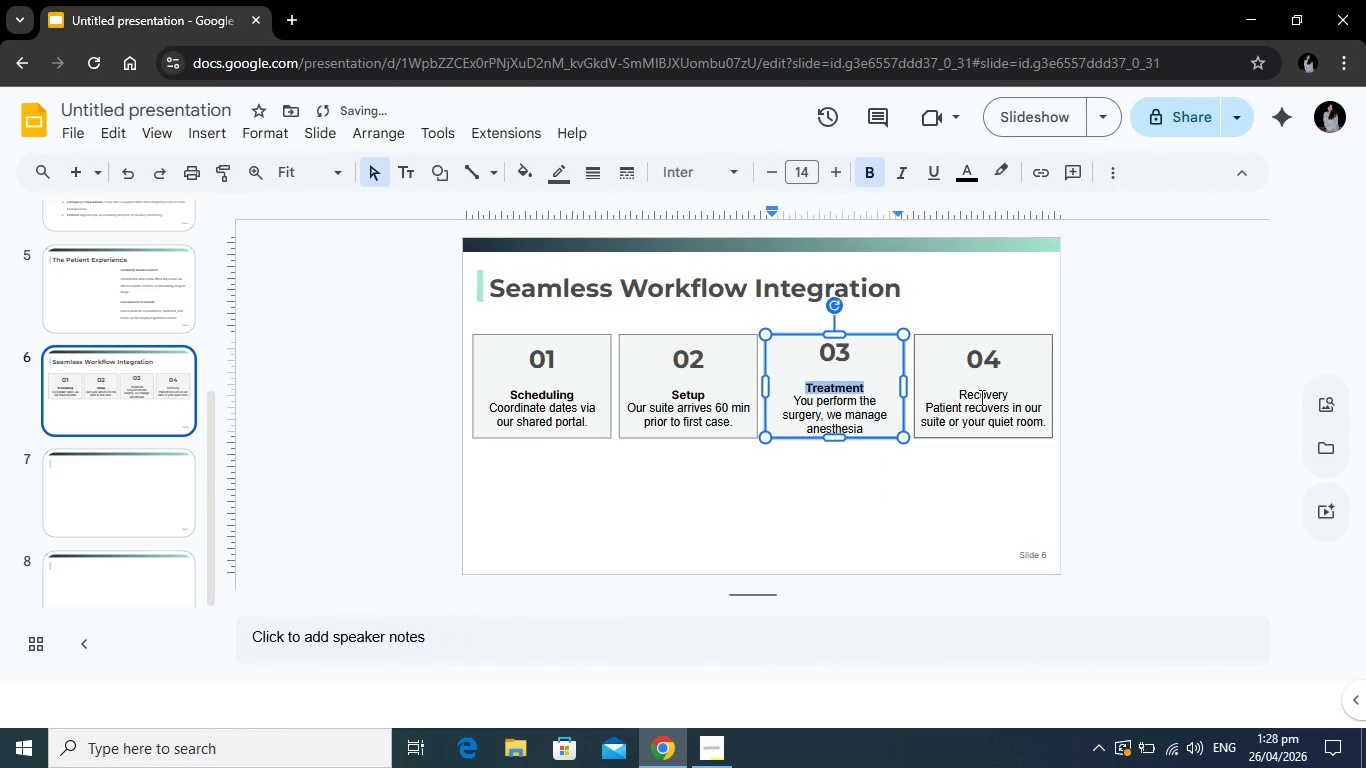 
left_click([980, 397])
 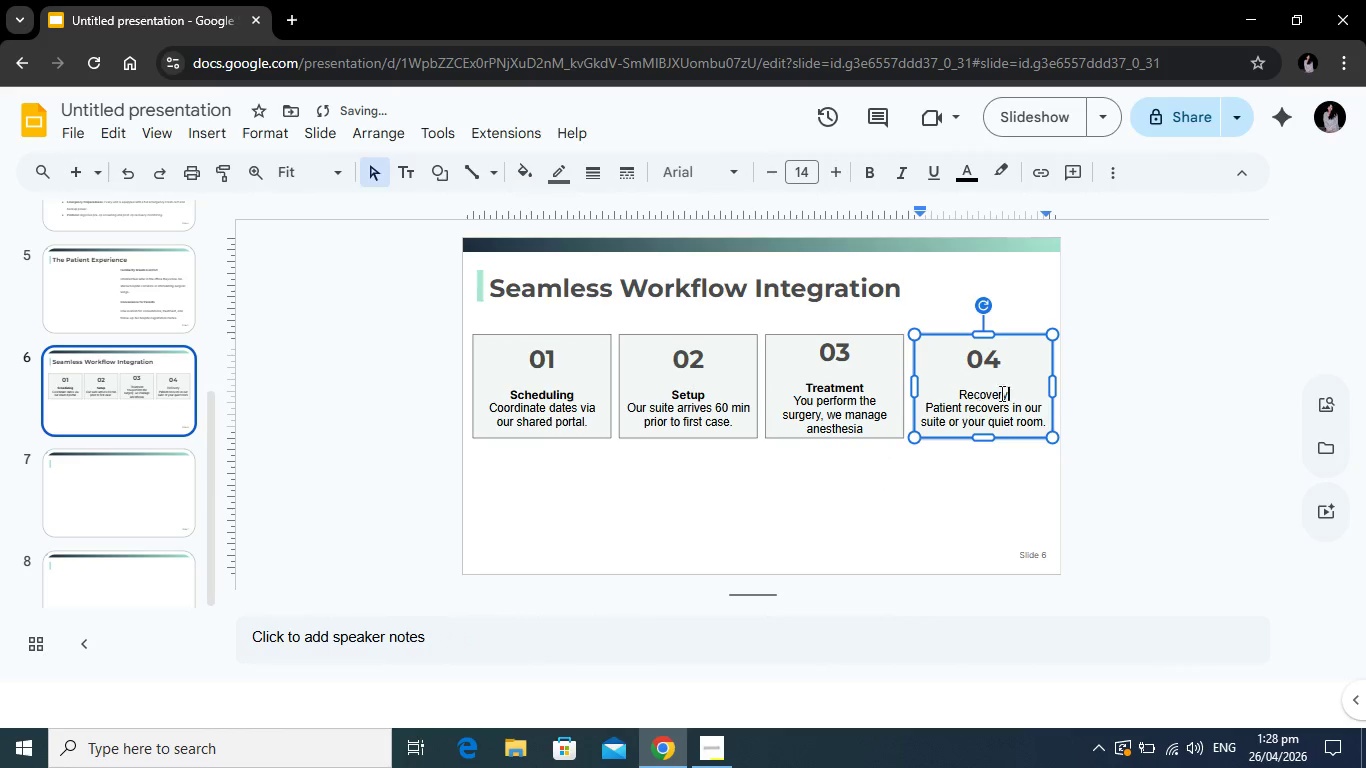 
left_click_drag(start_coordinate=[1006, 393], to_coordinate=[946, 392])
 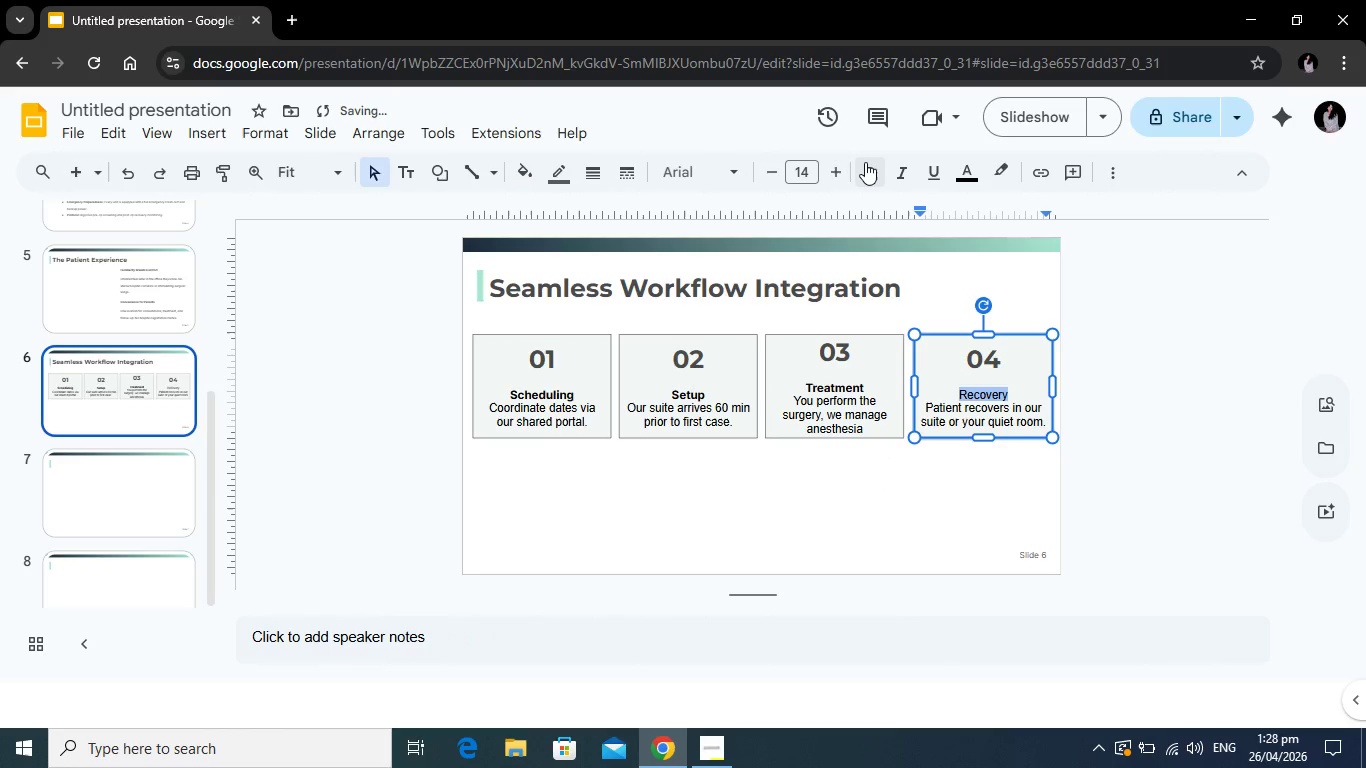 
left_click([865, 162])
 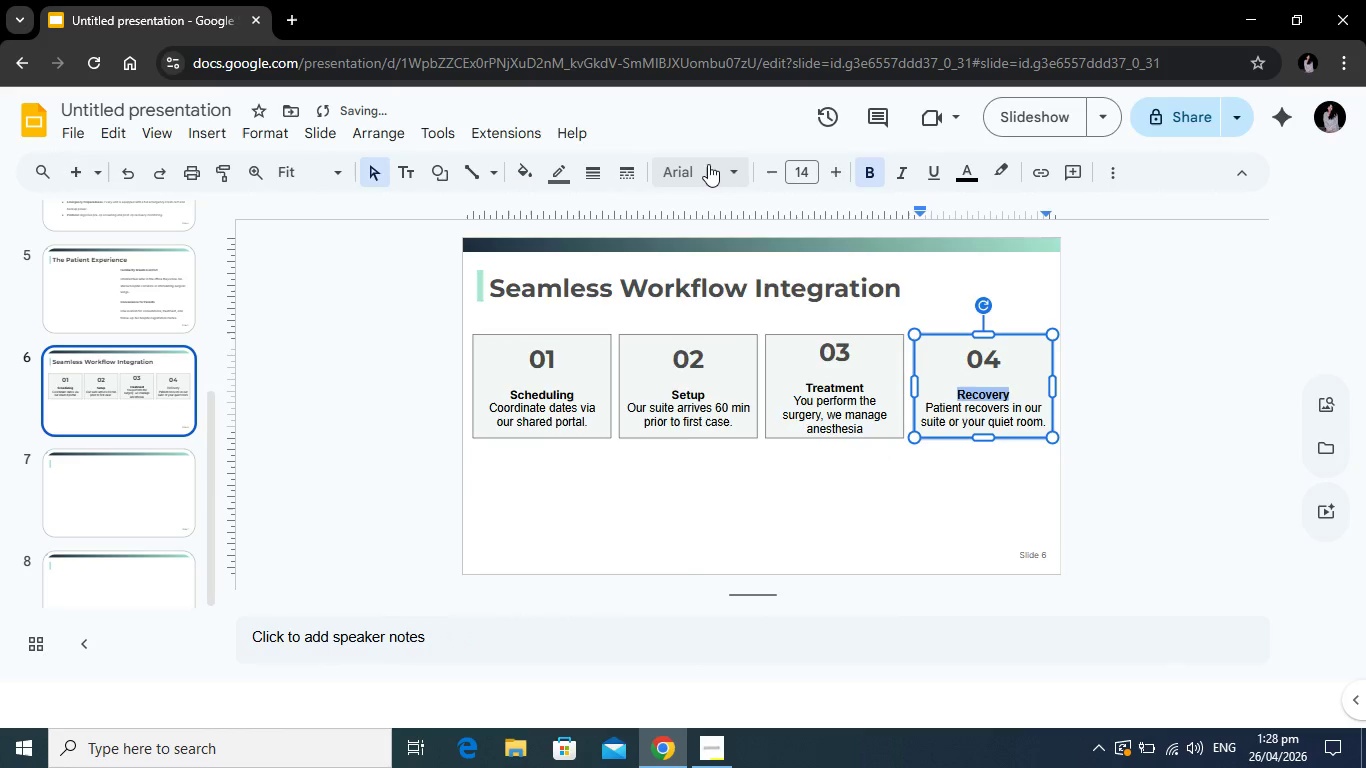 
left_click([708, 164])
 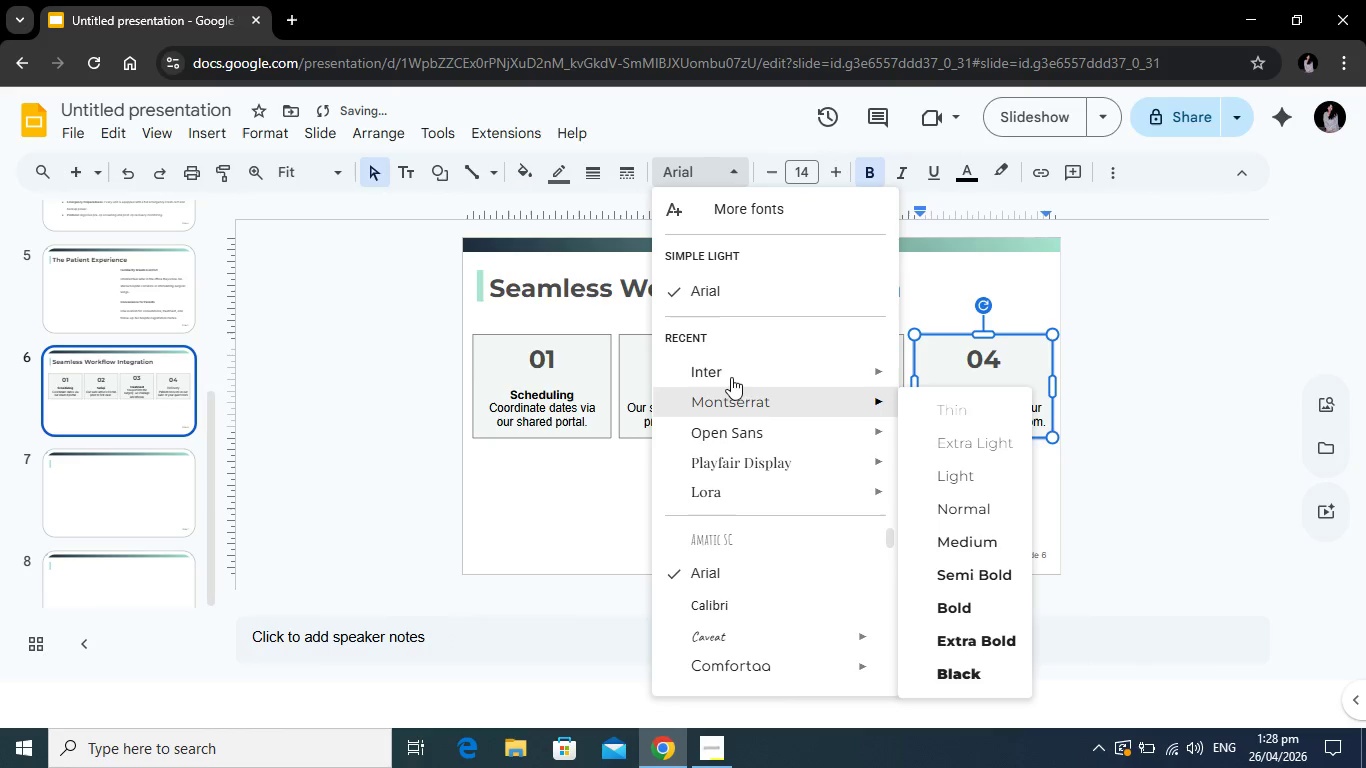 
left_click([732, 371])
 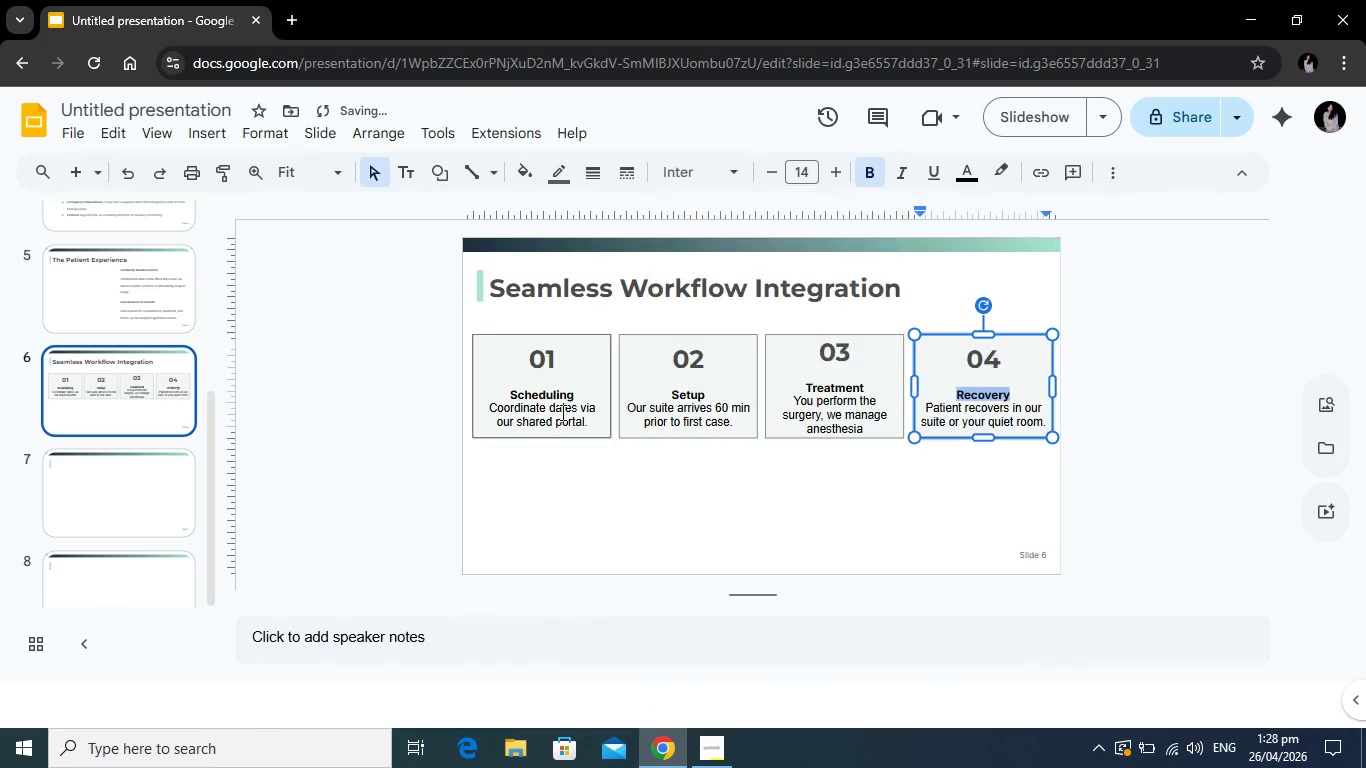 
left_click([561, 412])
 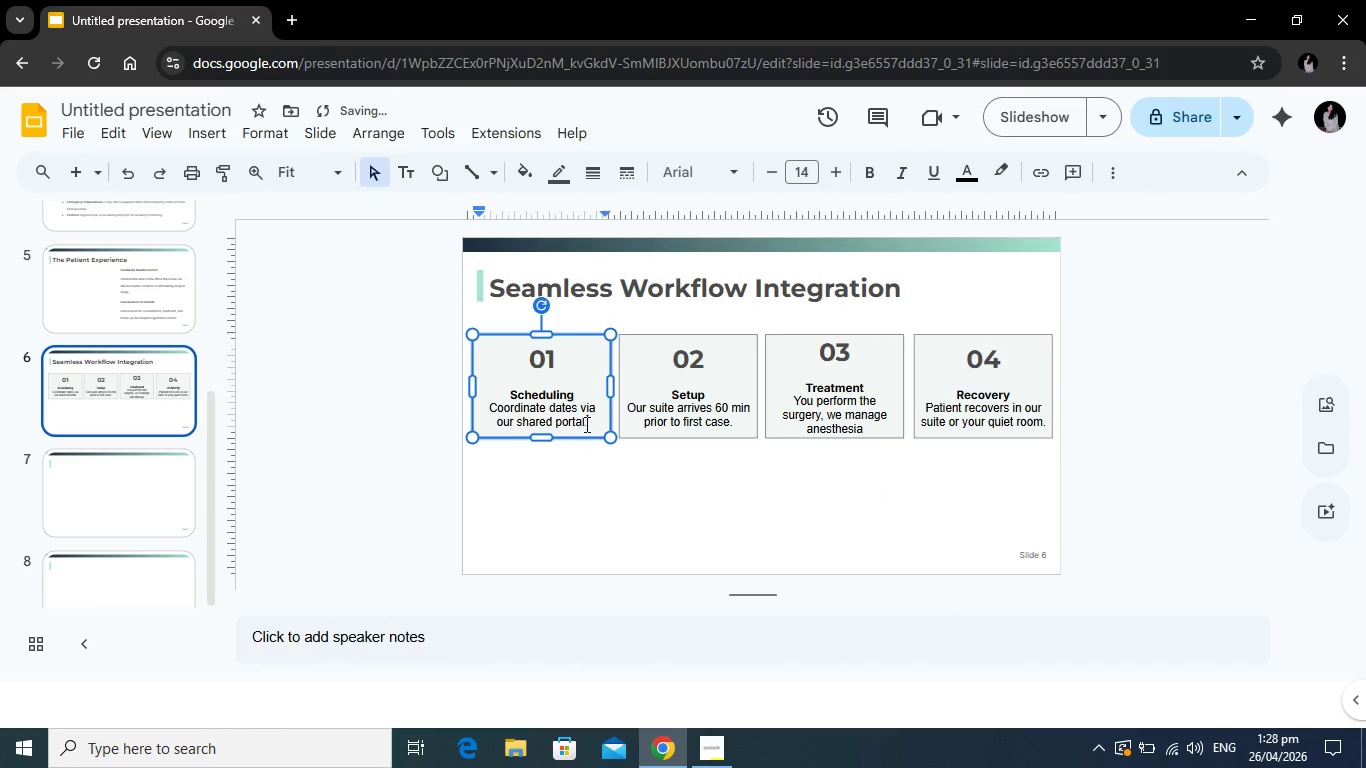 
left_click_drag(start_coordinate=[586, 423], to_coordinate=[487, 410])
 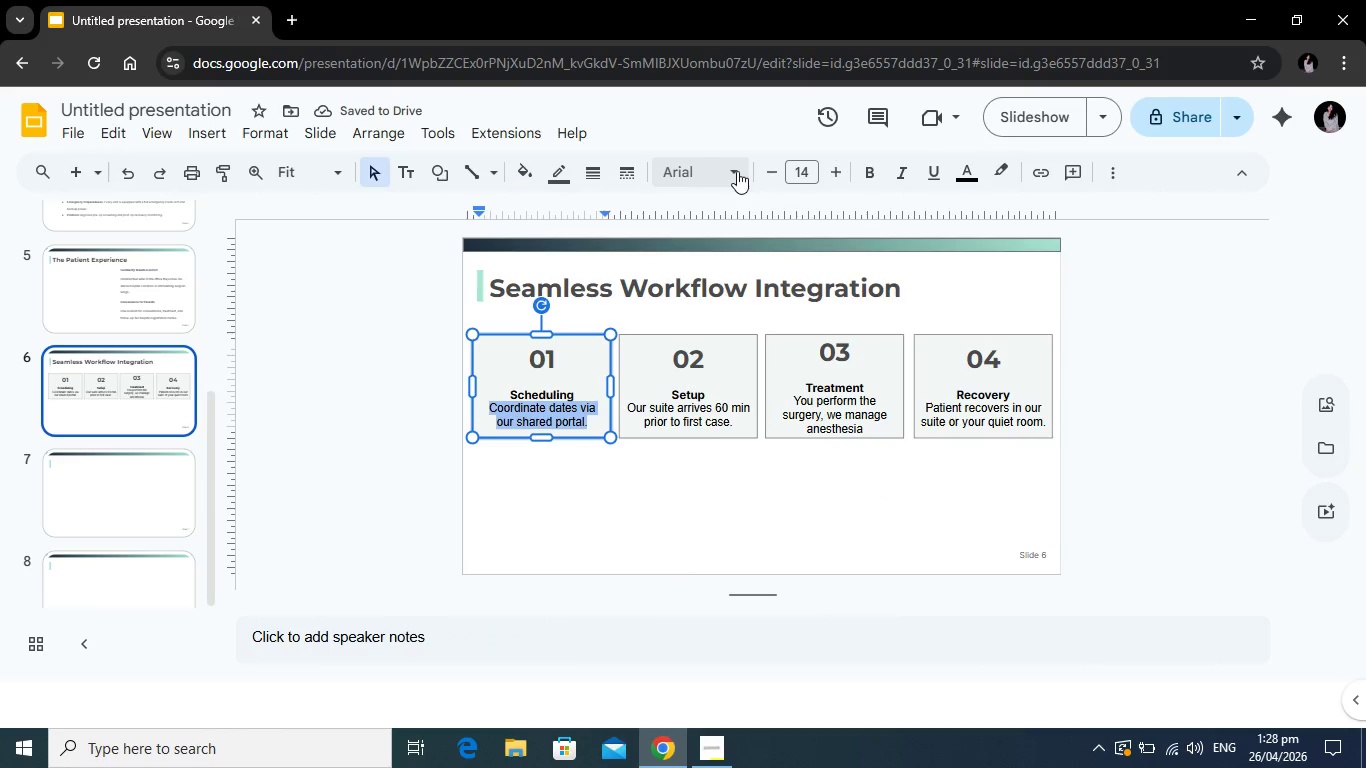 
left_click([737, 171])
 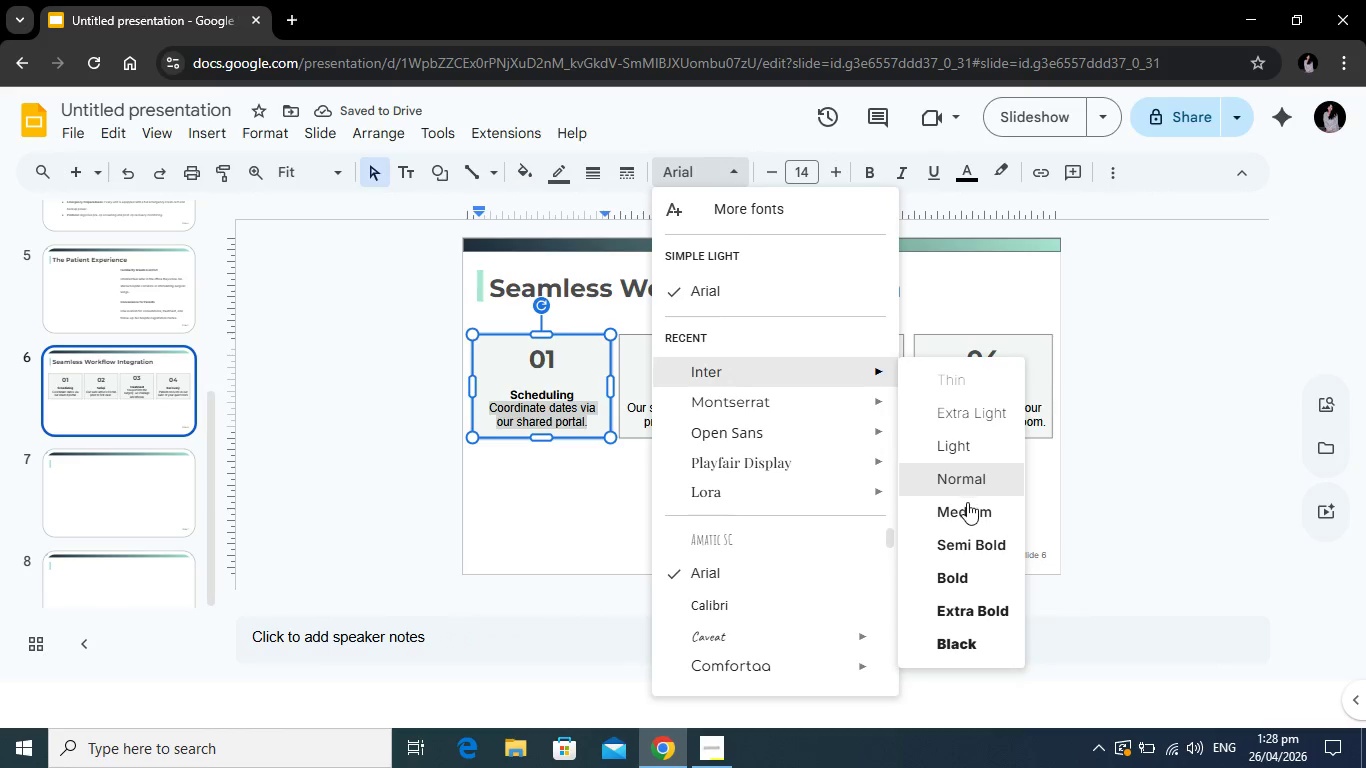 
left_click([964, 510])
 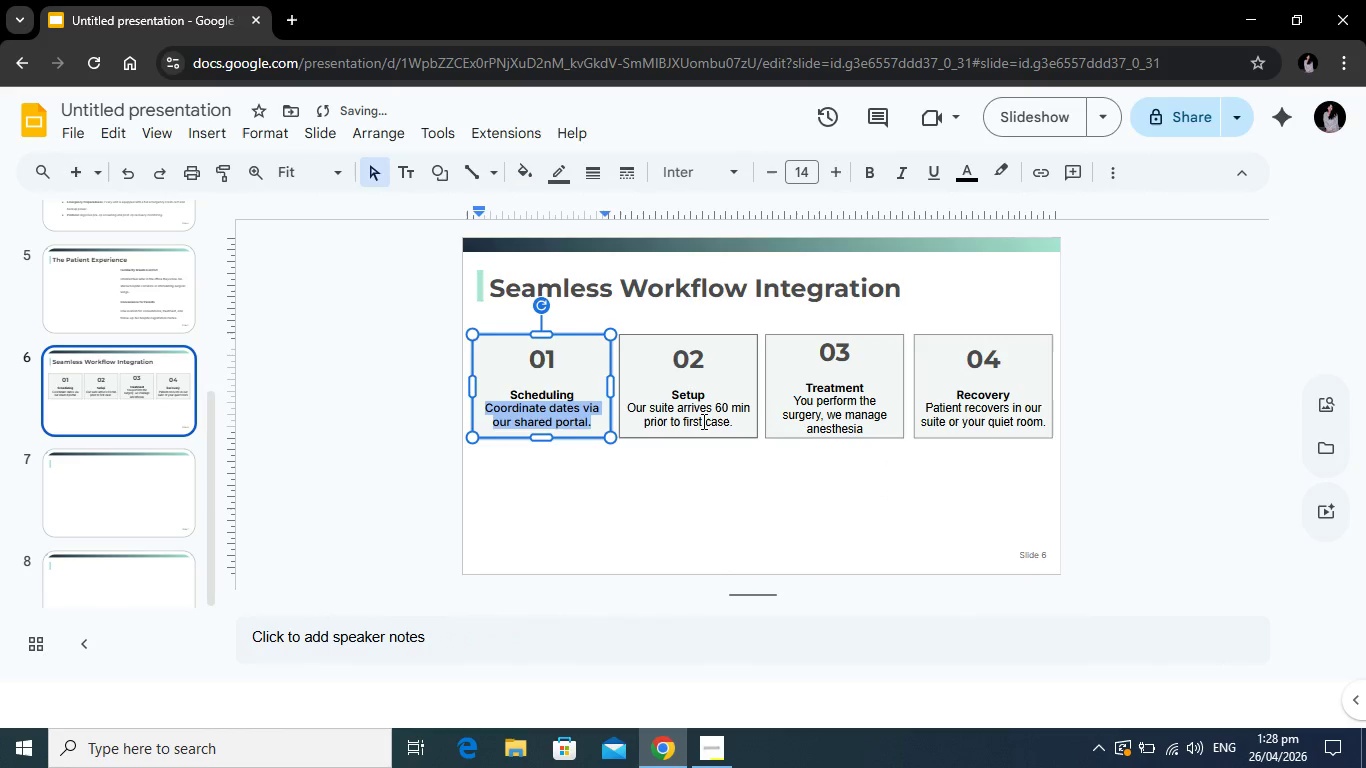 
left_click([705, 418])
 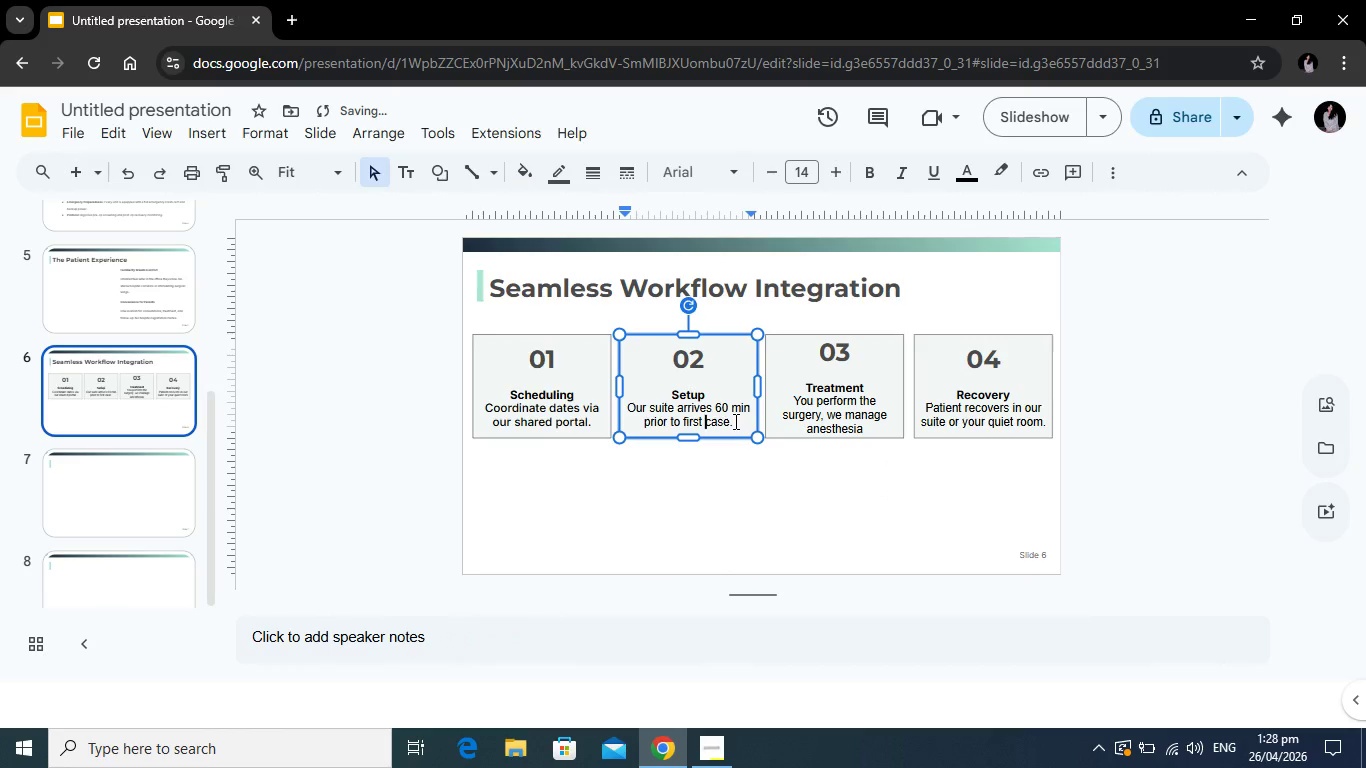 
left_click_drag(start_coordinate=[734, 421], to_coordinate=[616, 403])
 